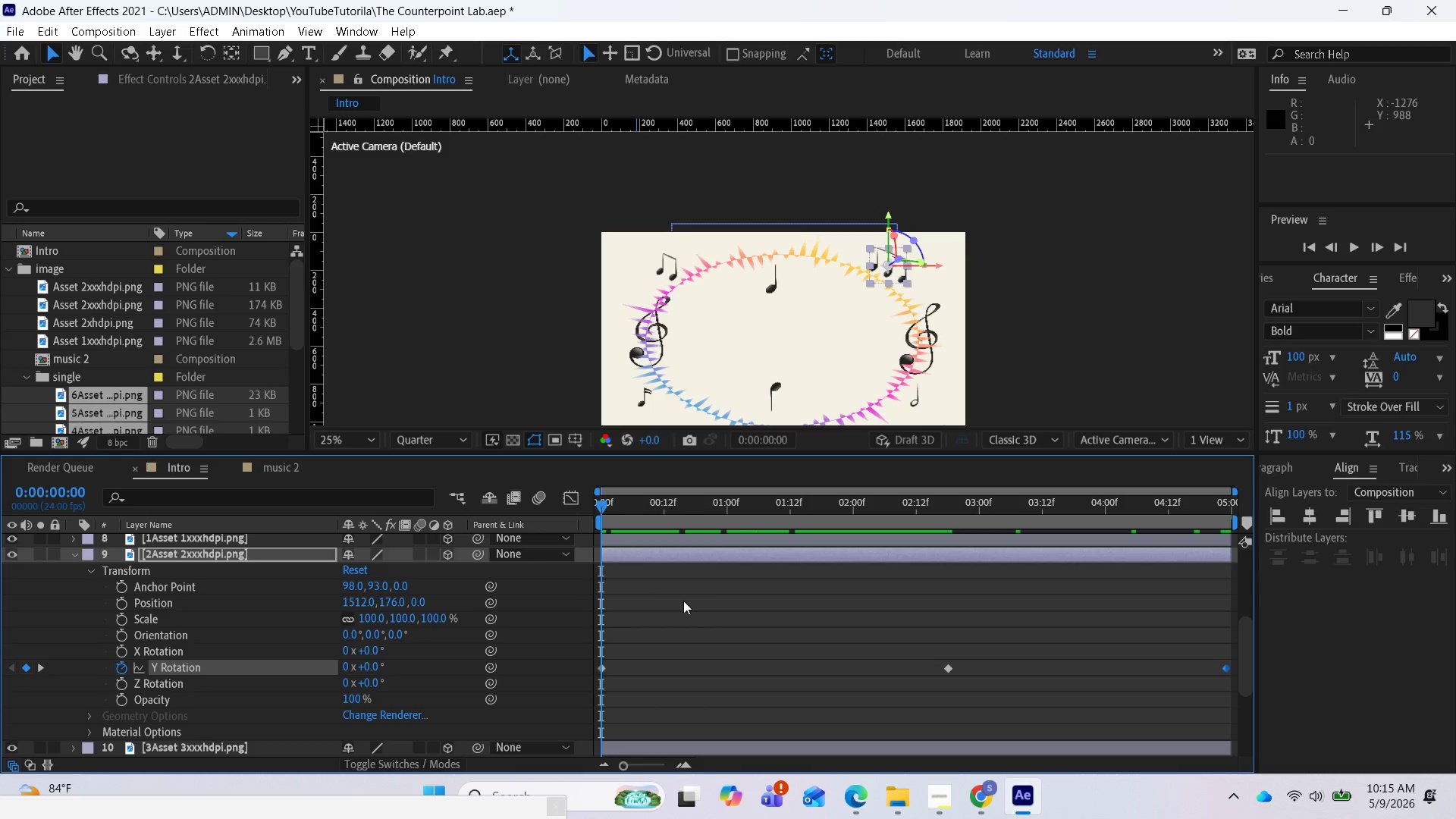 
key(Space)
 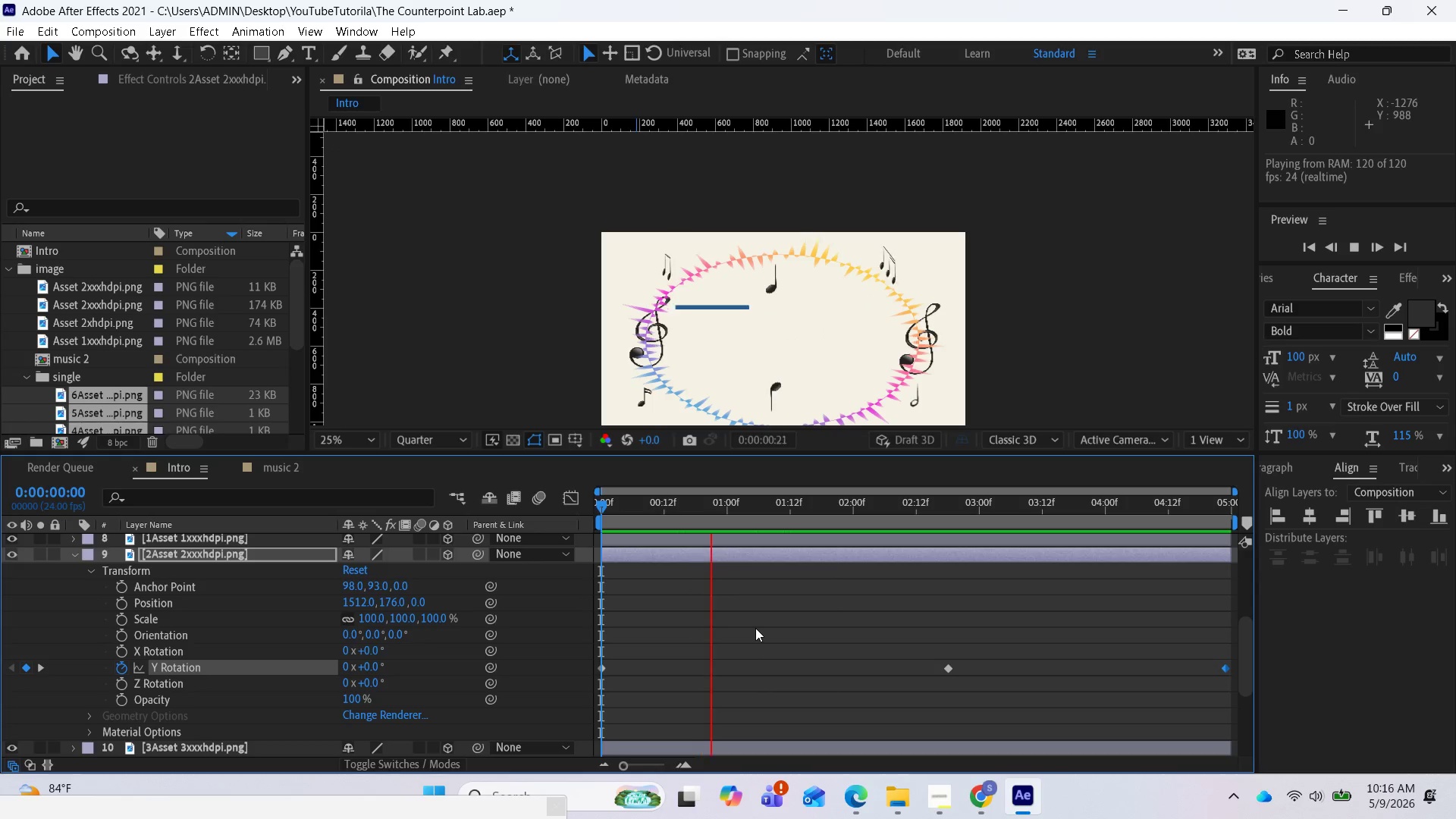 
wait(11.14)
 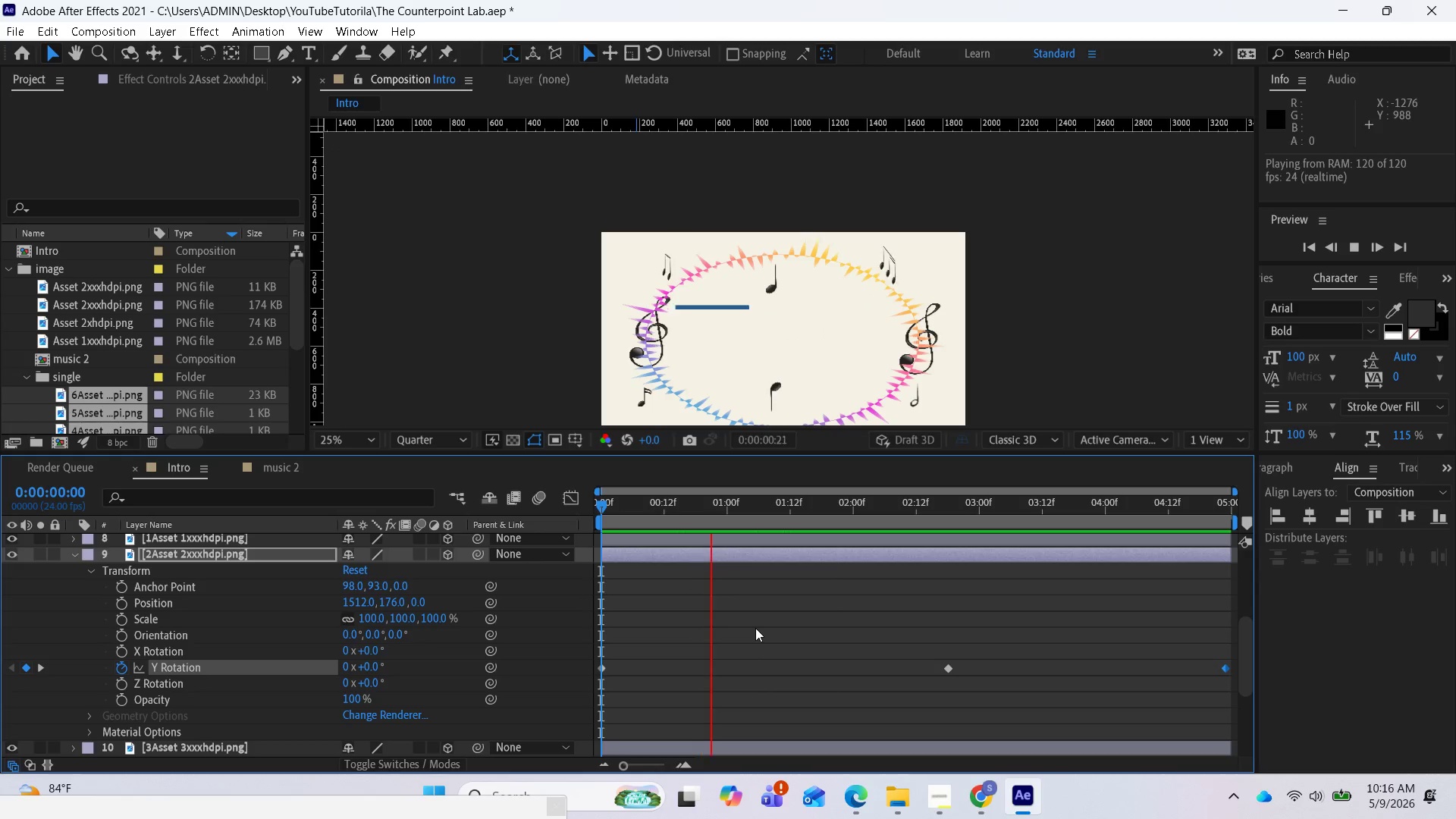 
key(Space)
 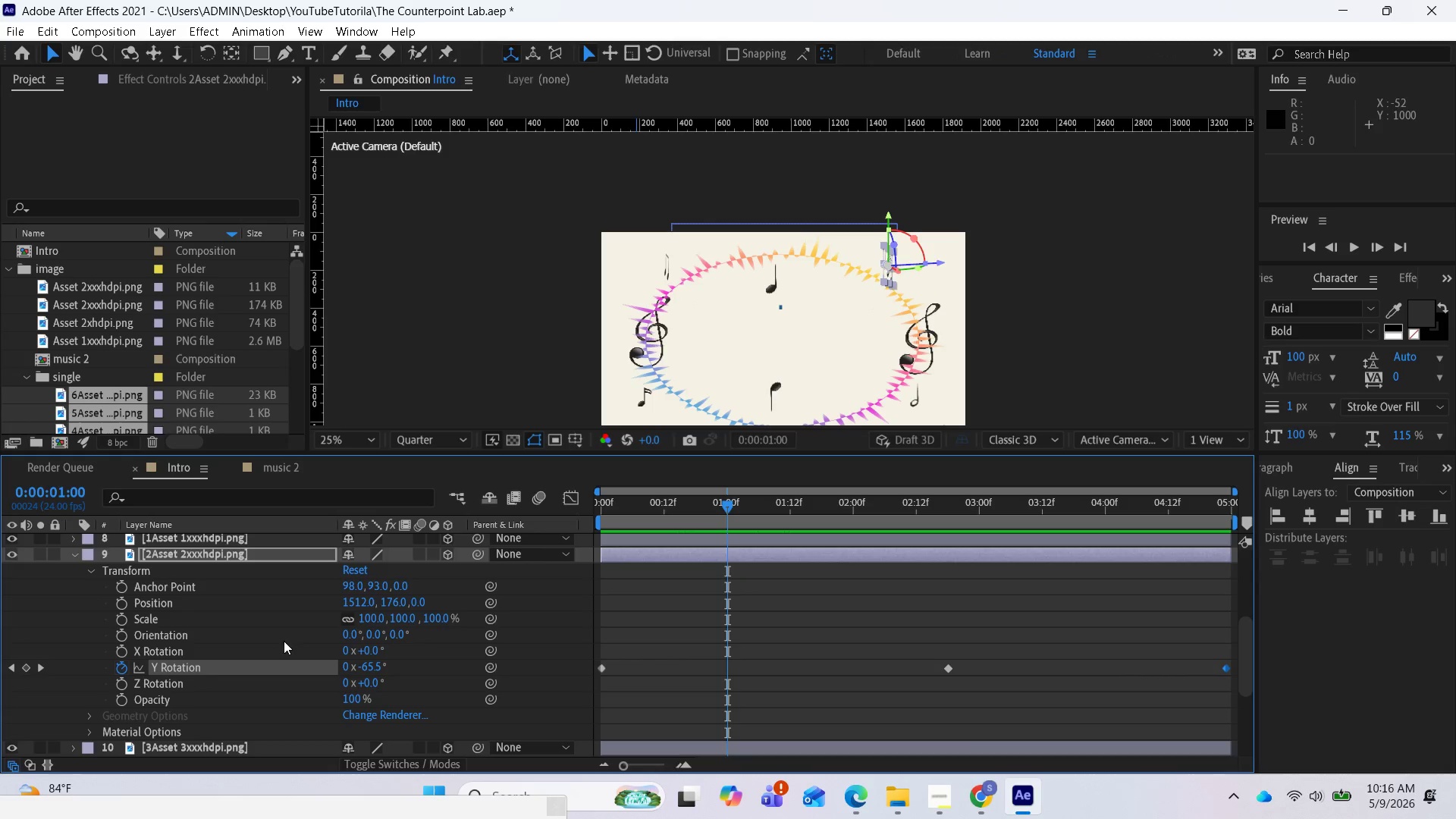 
wait(5.28)
 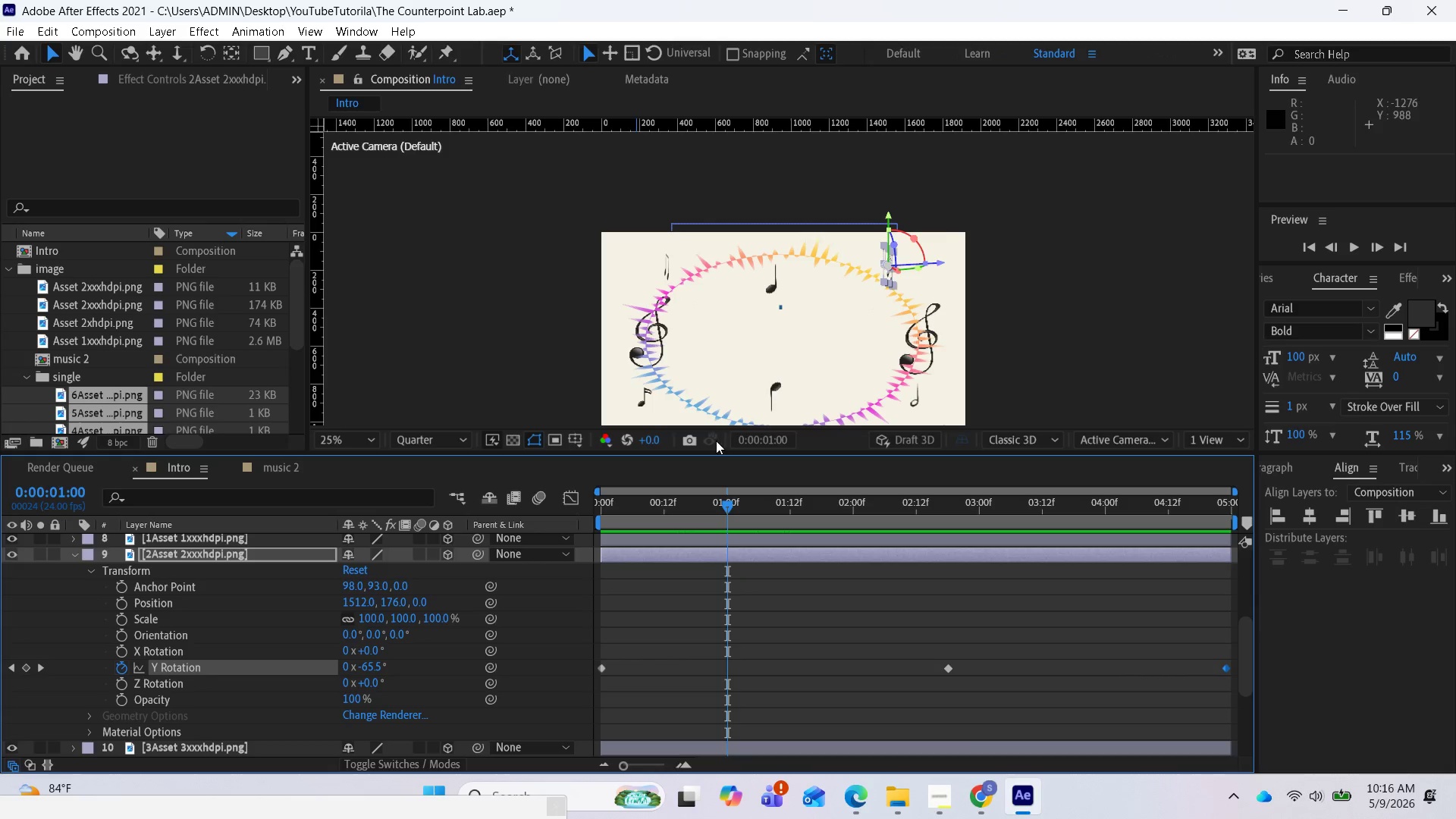 
left_click([71, 552])
 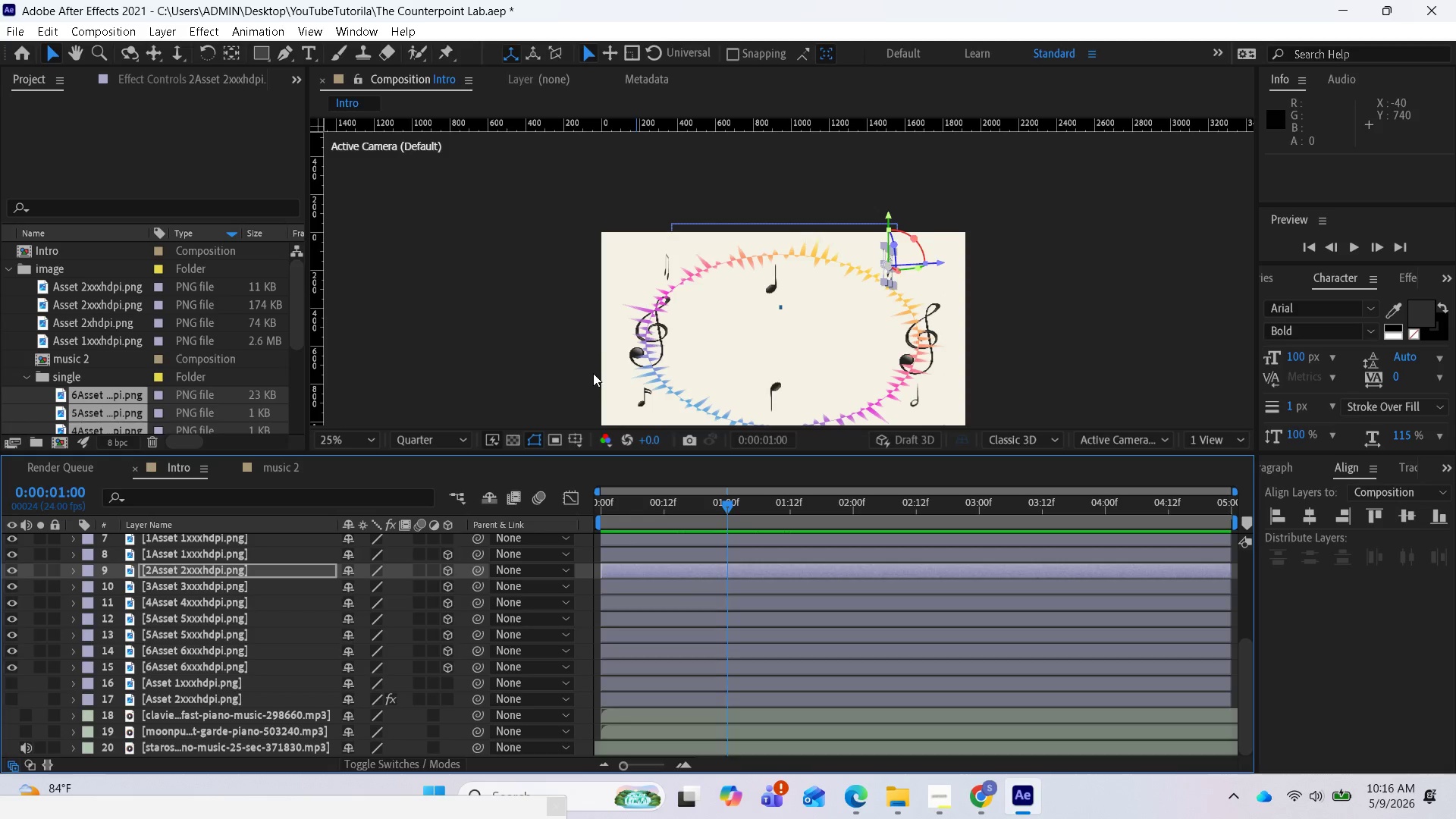 
wait(6.33)
 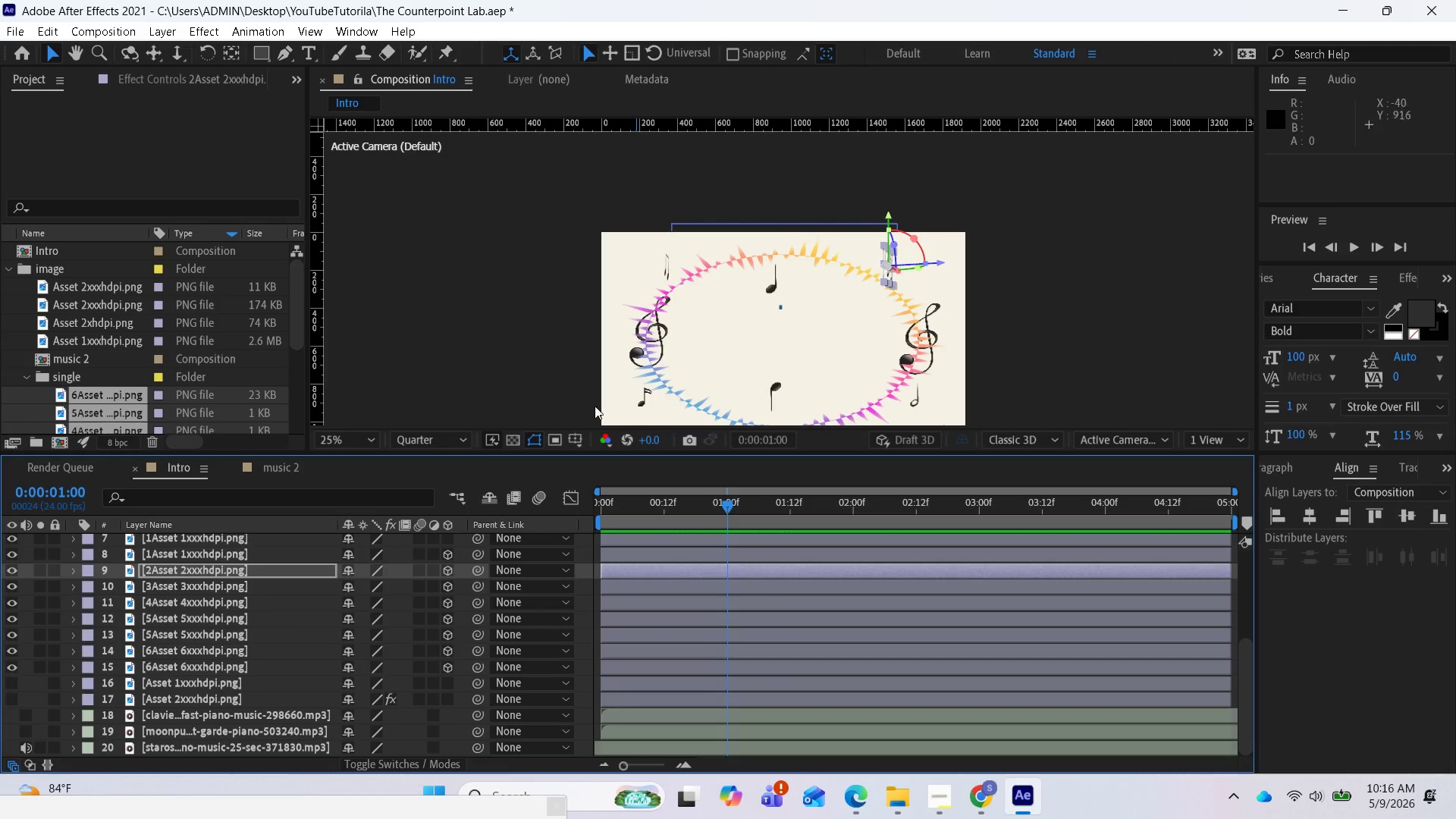 
left_click([194, 582])
 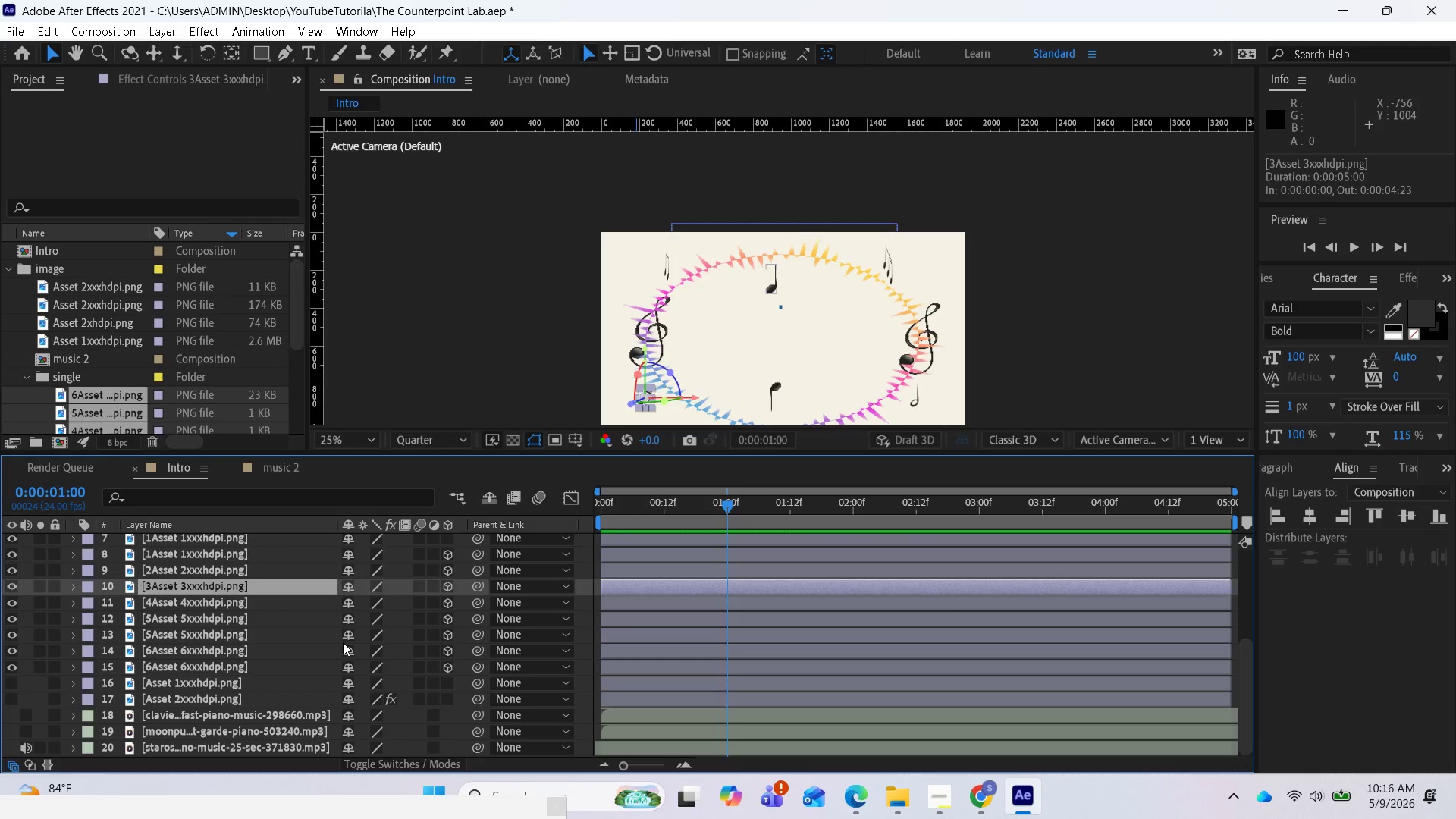 
wait(7.73)
 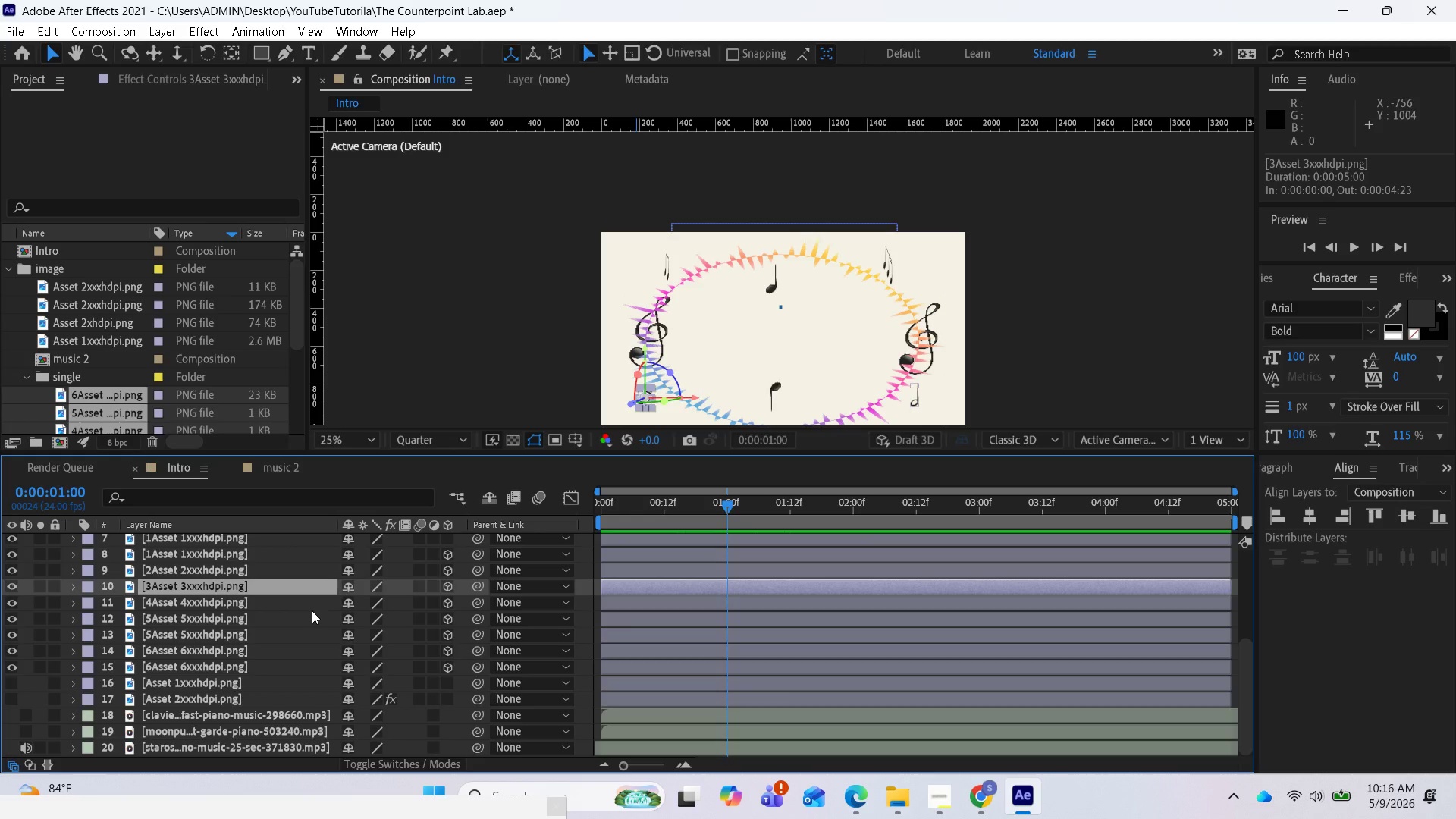 
left_click([74, 593])
 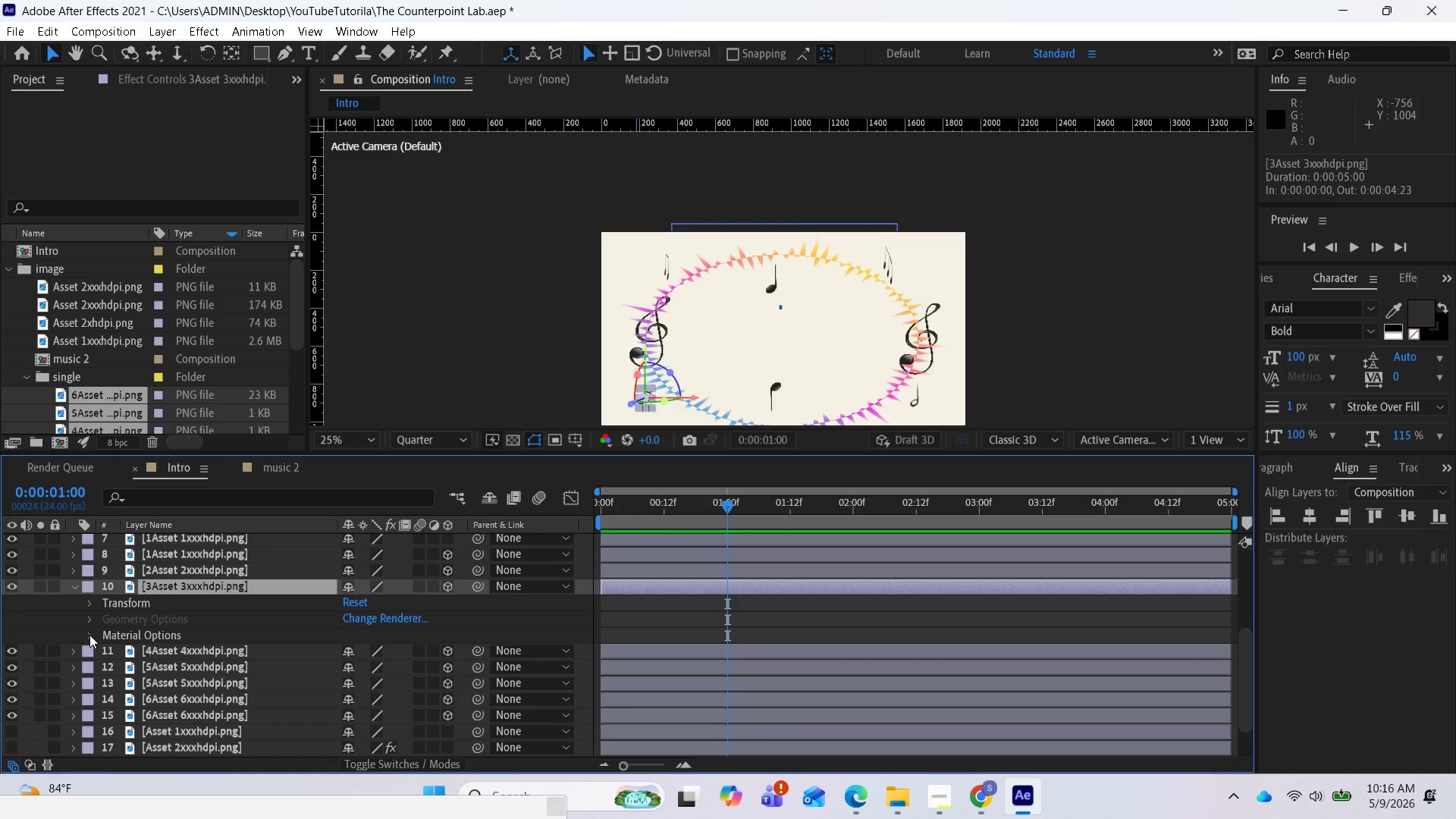 
left_click([89, 605])
 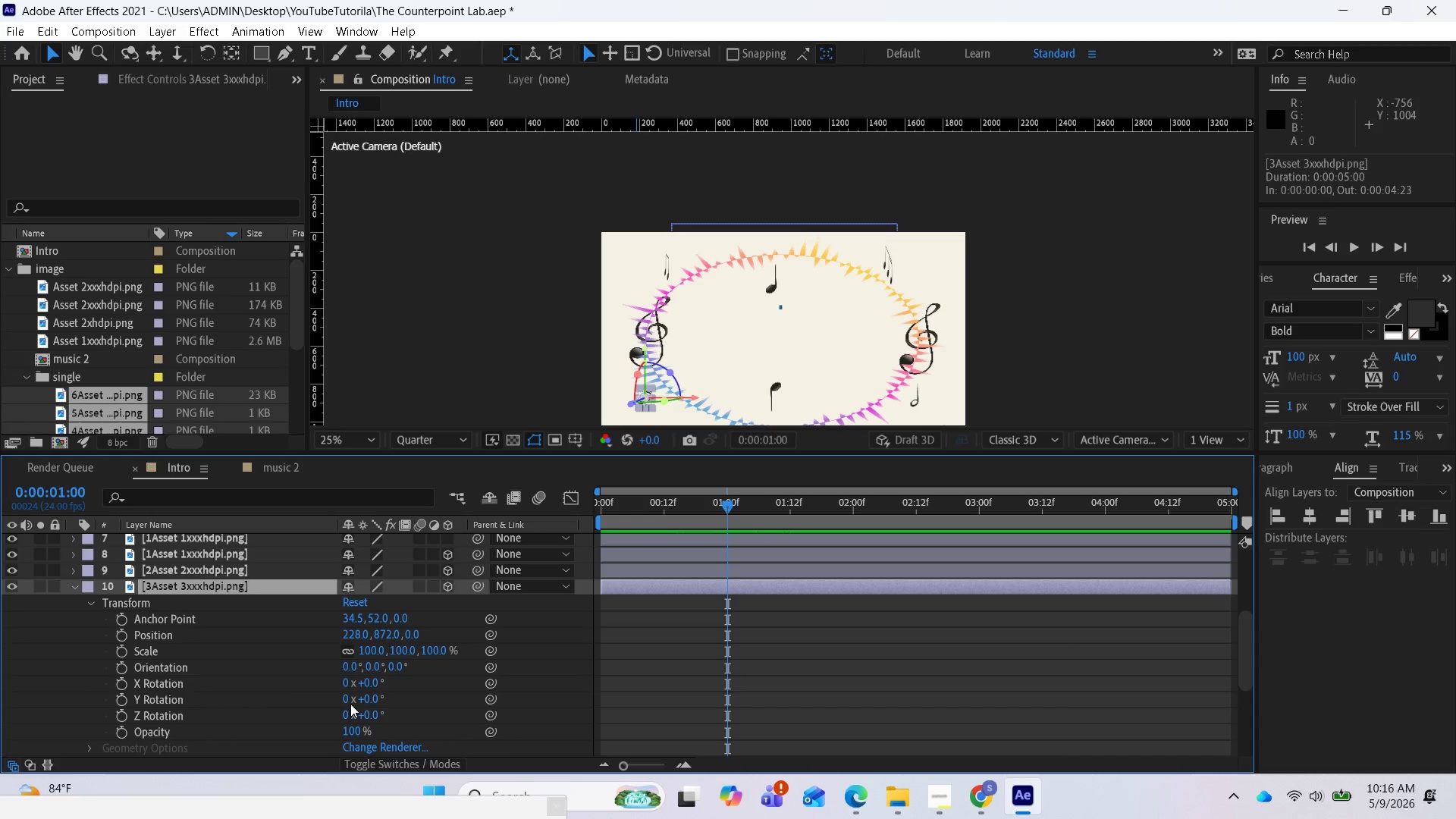 
wait(5.41)
 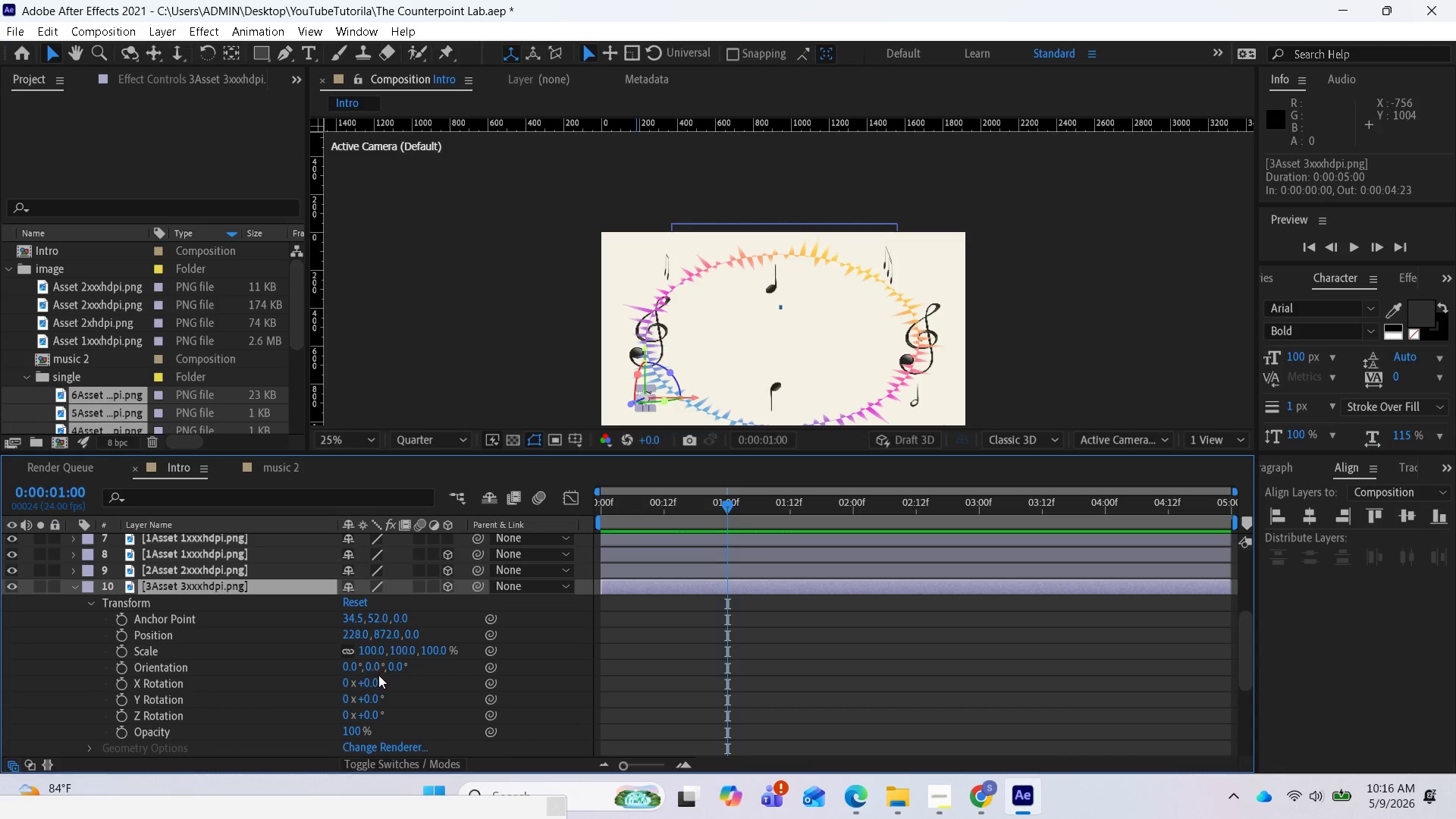 
left_click_drag(start_coordinate=[714, 500], to_coordinate=[579, 518])
 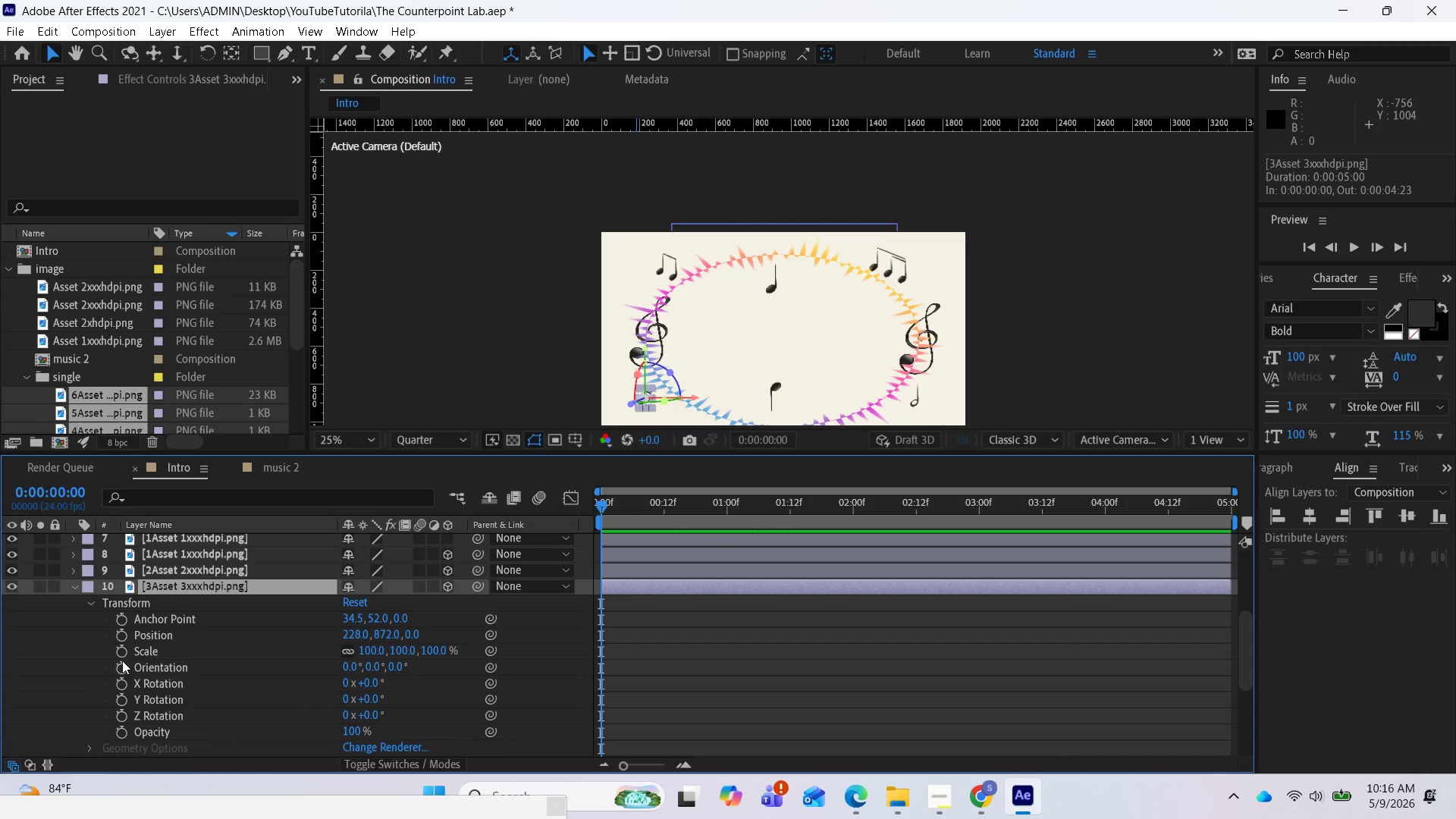 
mouse_move([122, 691])
 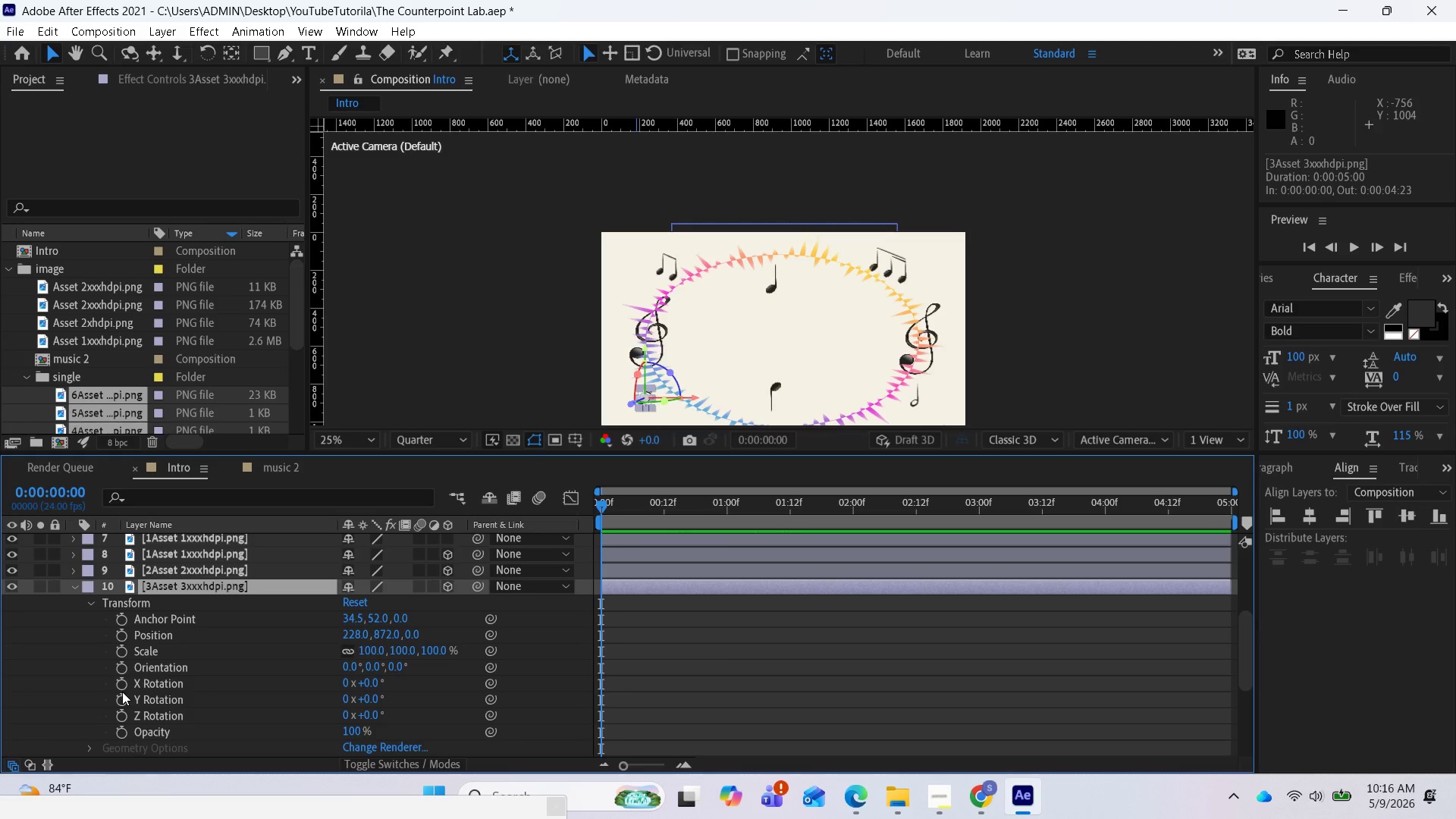 
mouse_move([139, 688])
 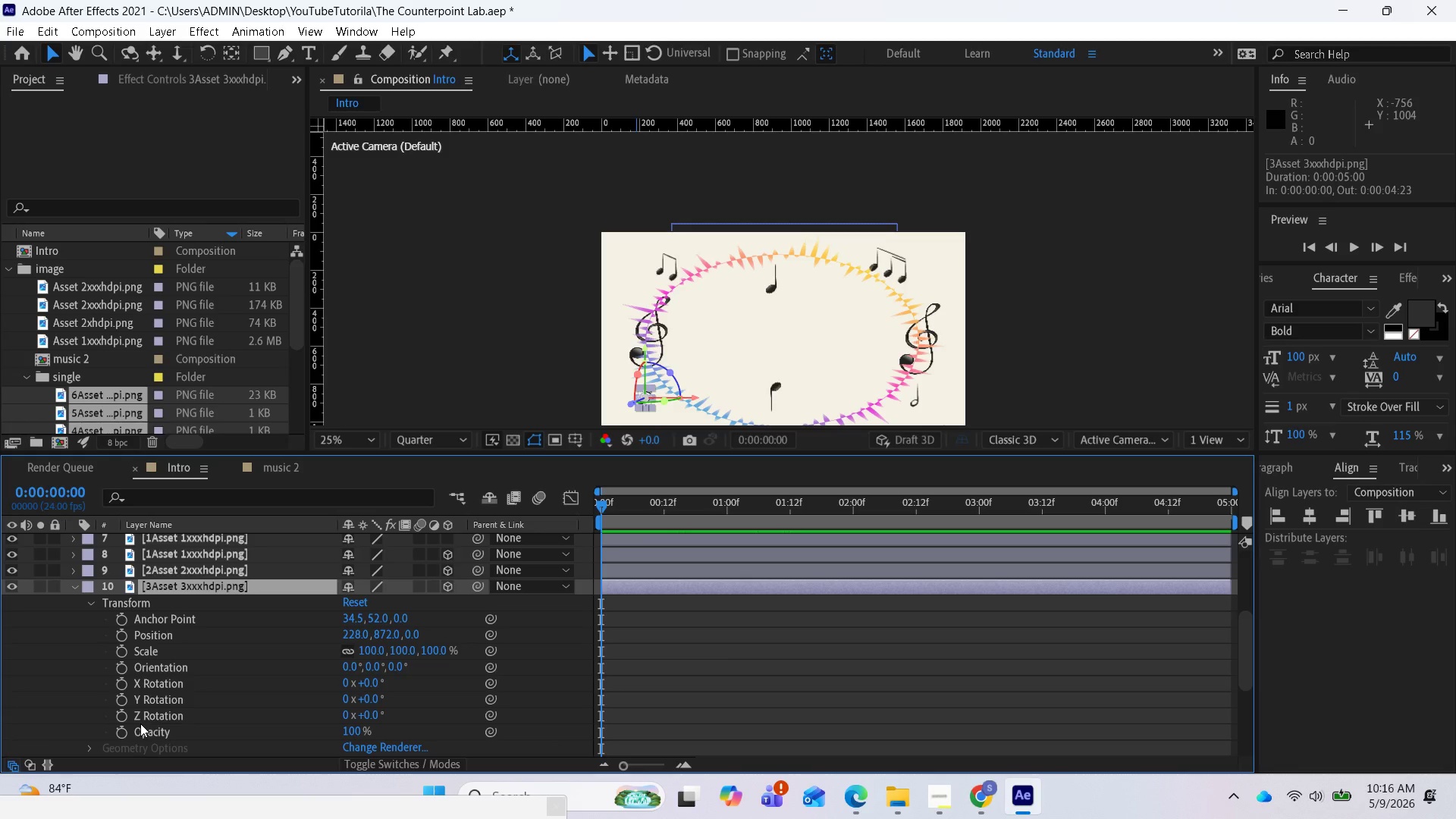 
wait(9.14)
 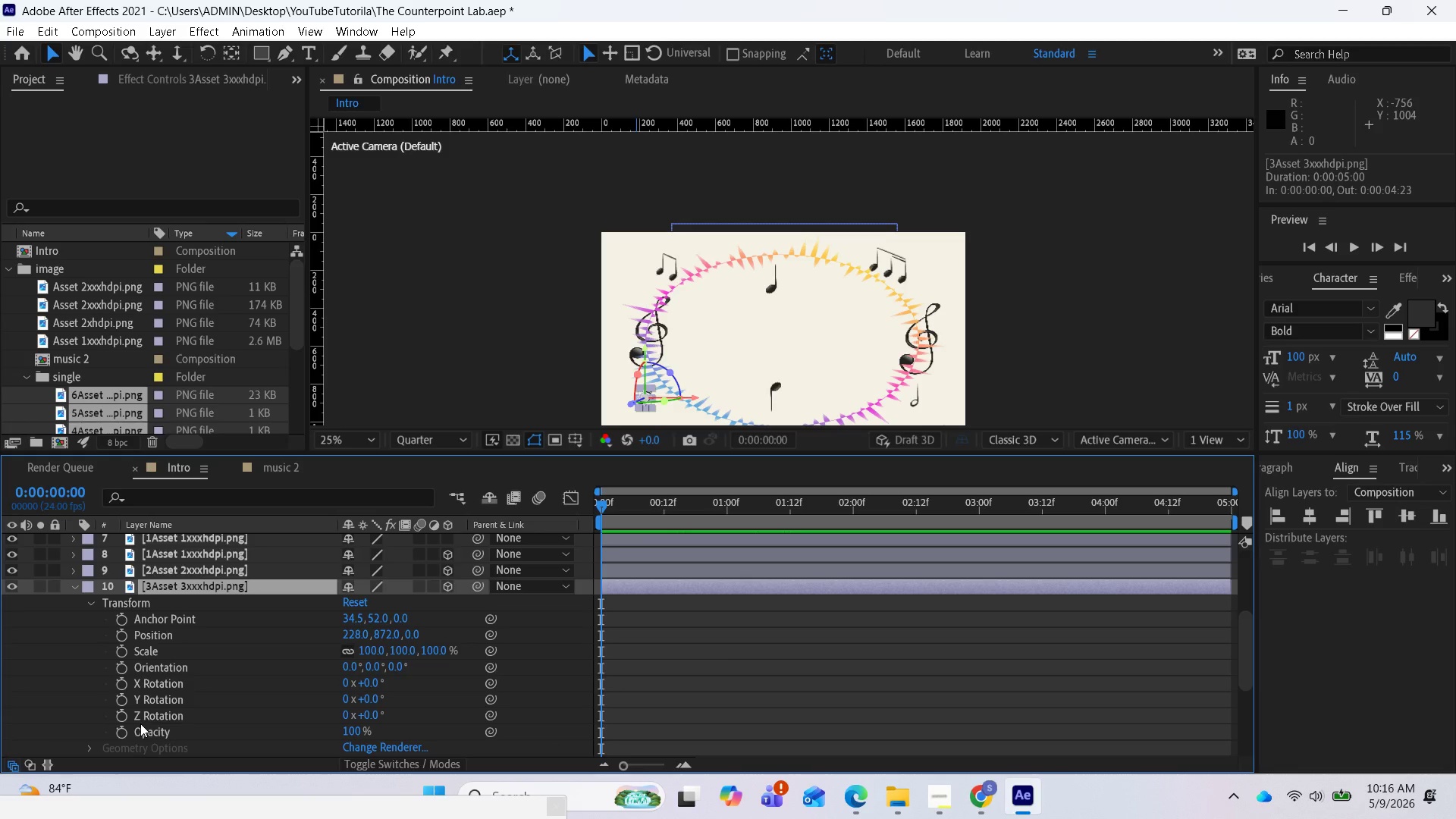 
left_click([124, 704])
 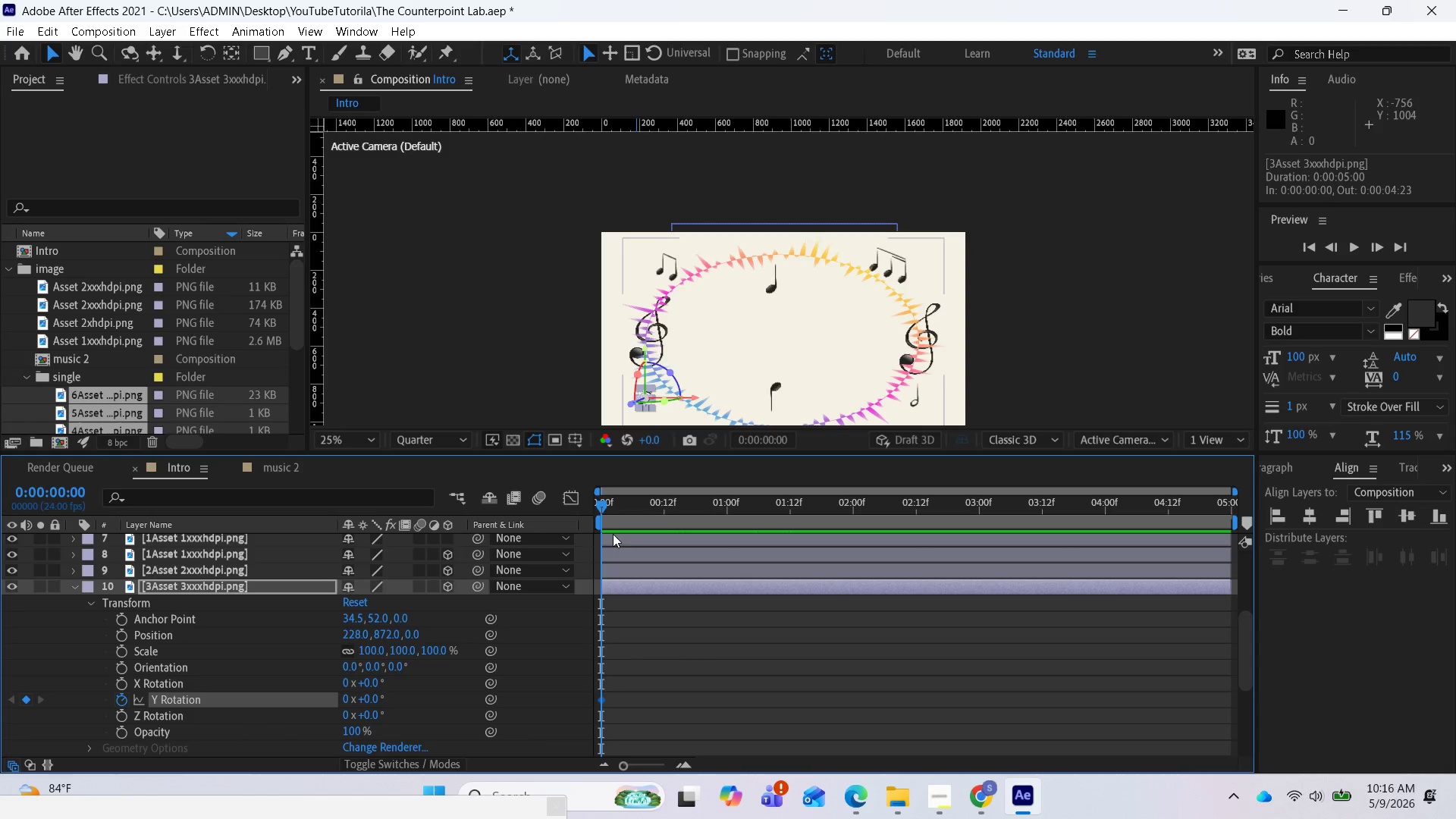 
left_click_drag(start_coordinate=[610, 509], to_coordinate=[947, 560])
 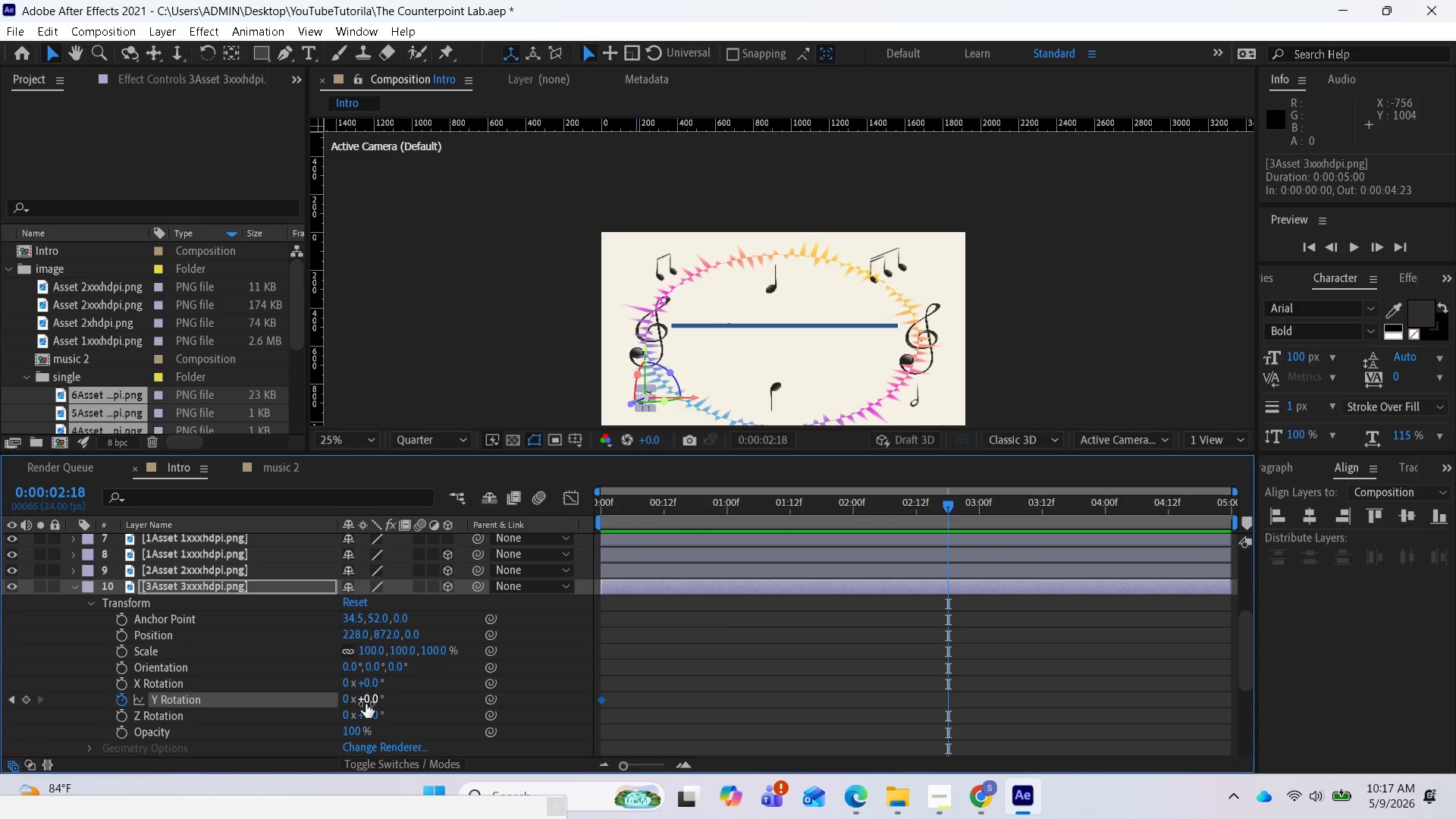 
left_click_drag(start_coordinate=[367, 704], to_coordinate=[431, 706])
 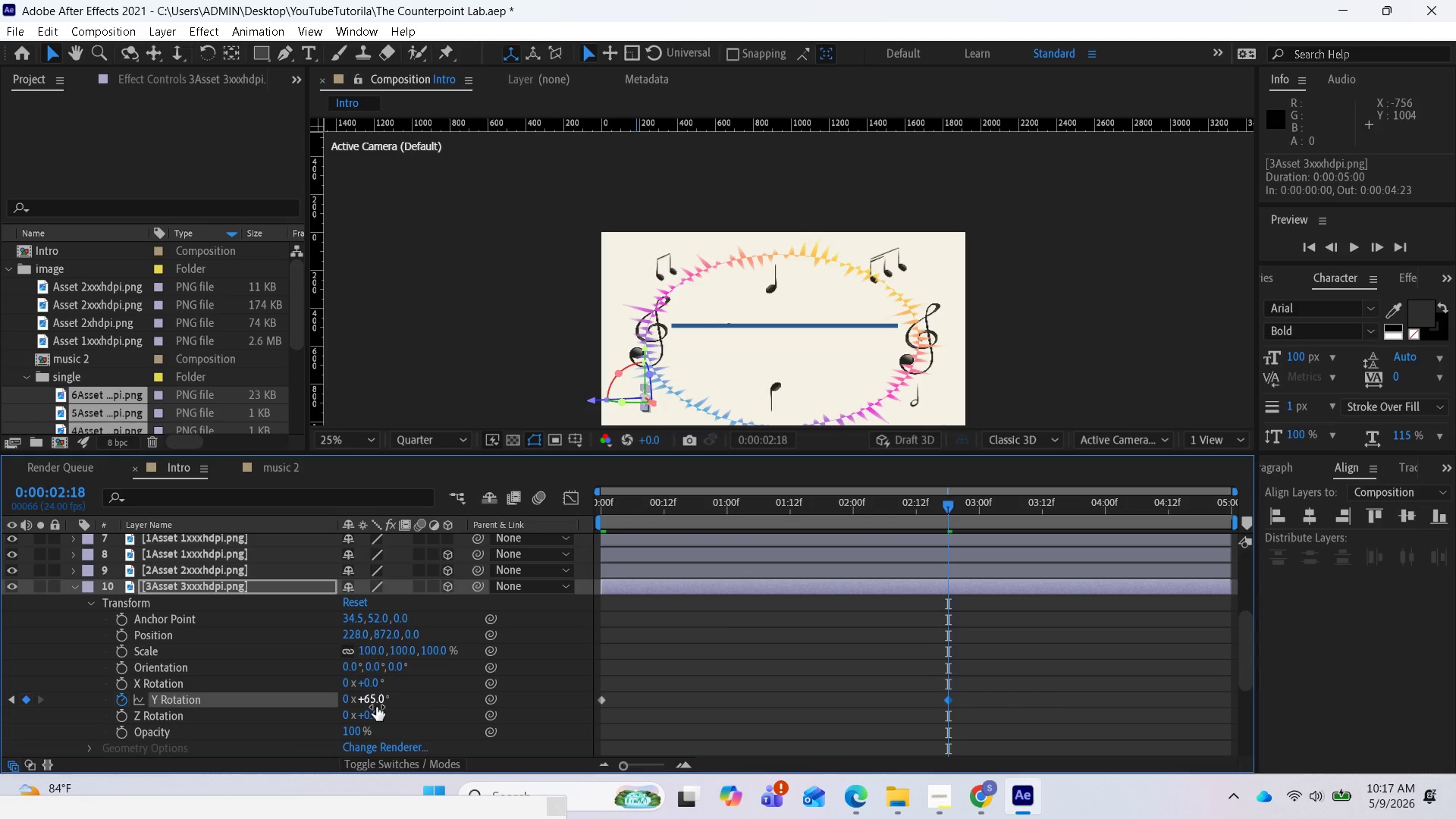 
left_click([376, 707])
 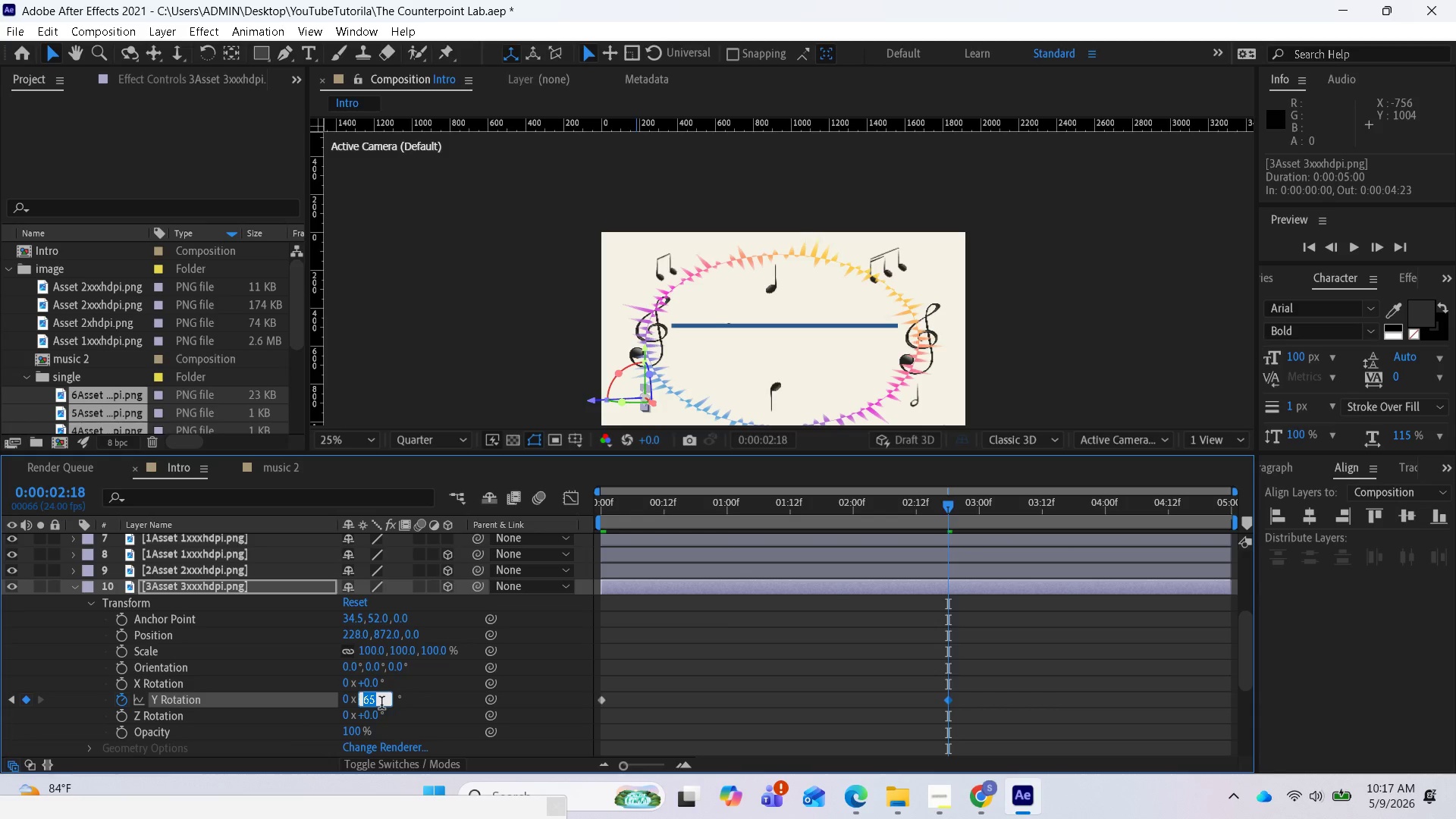 
type(-80)
 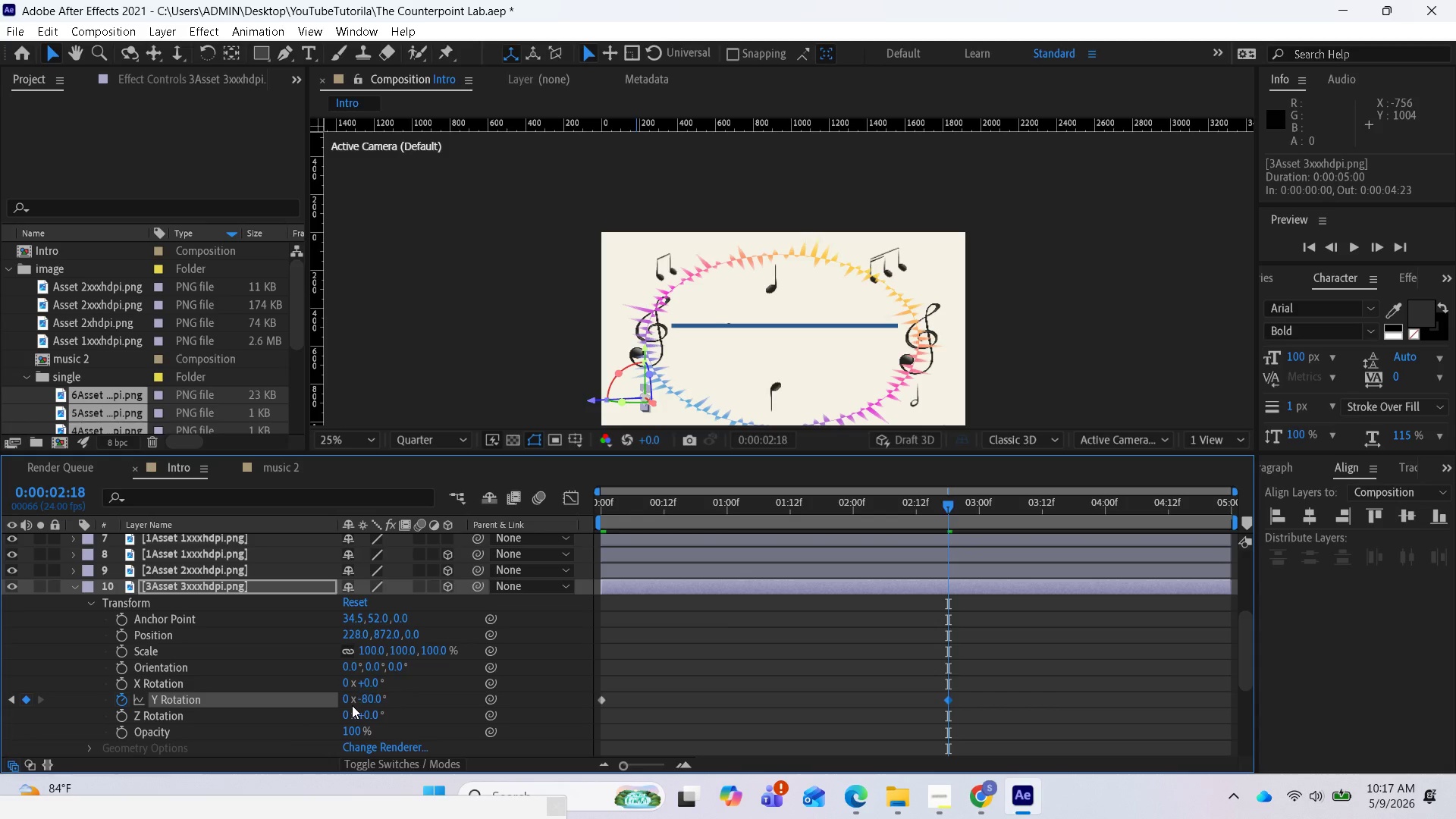 
key(Enter)
 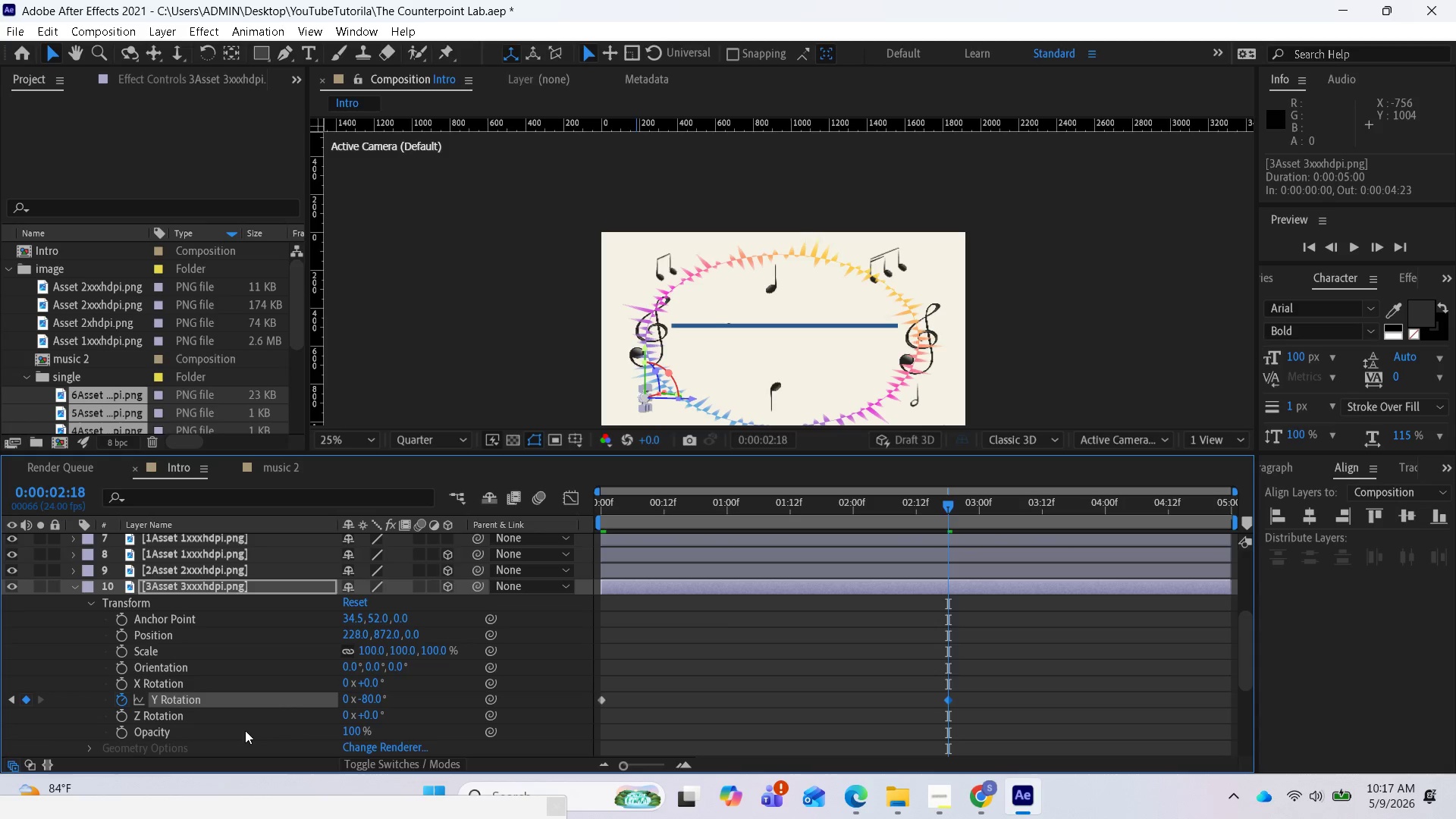 
left_click([371, 702])
 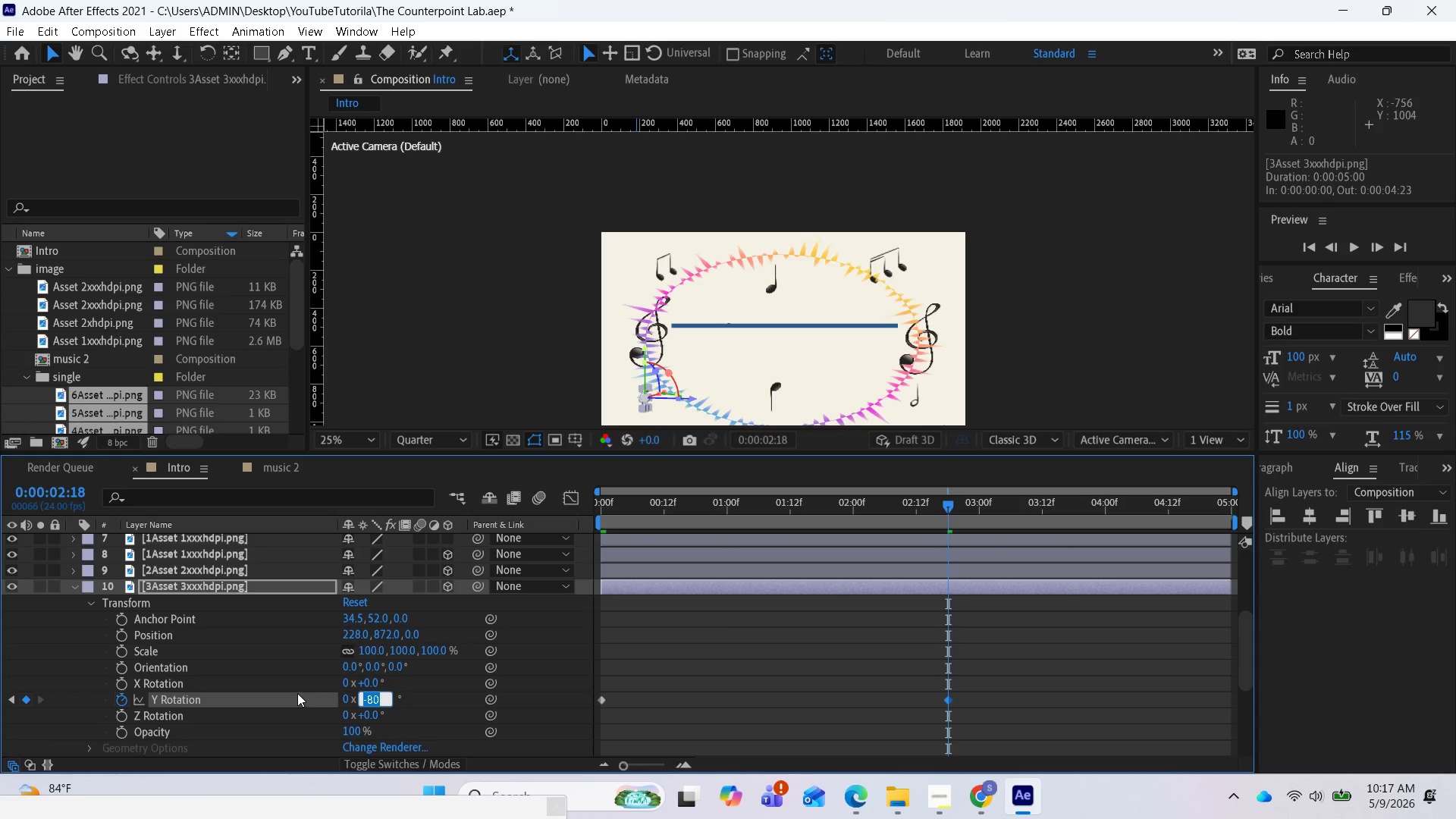 
type(-18)
 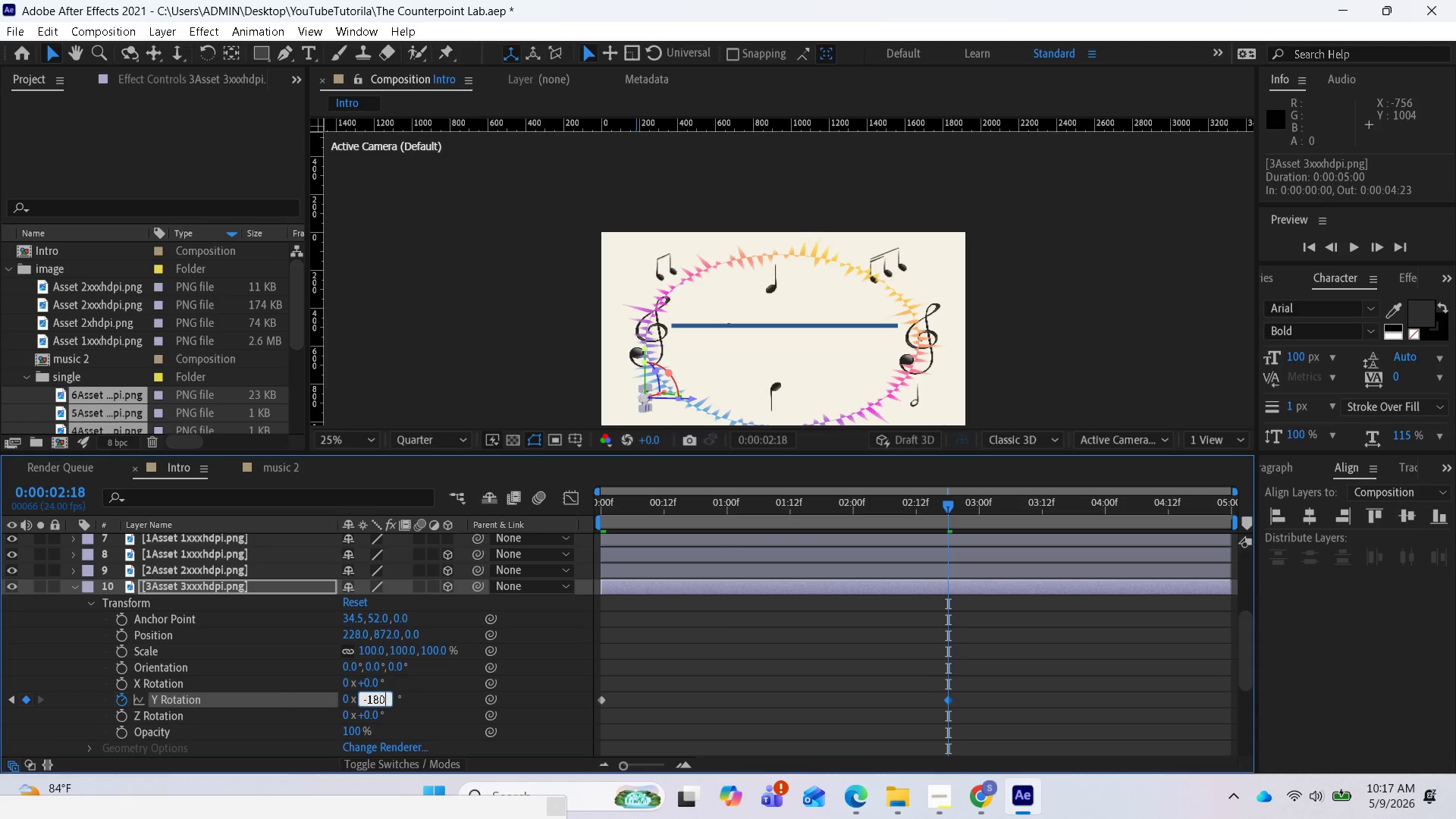 
key(0)
 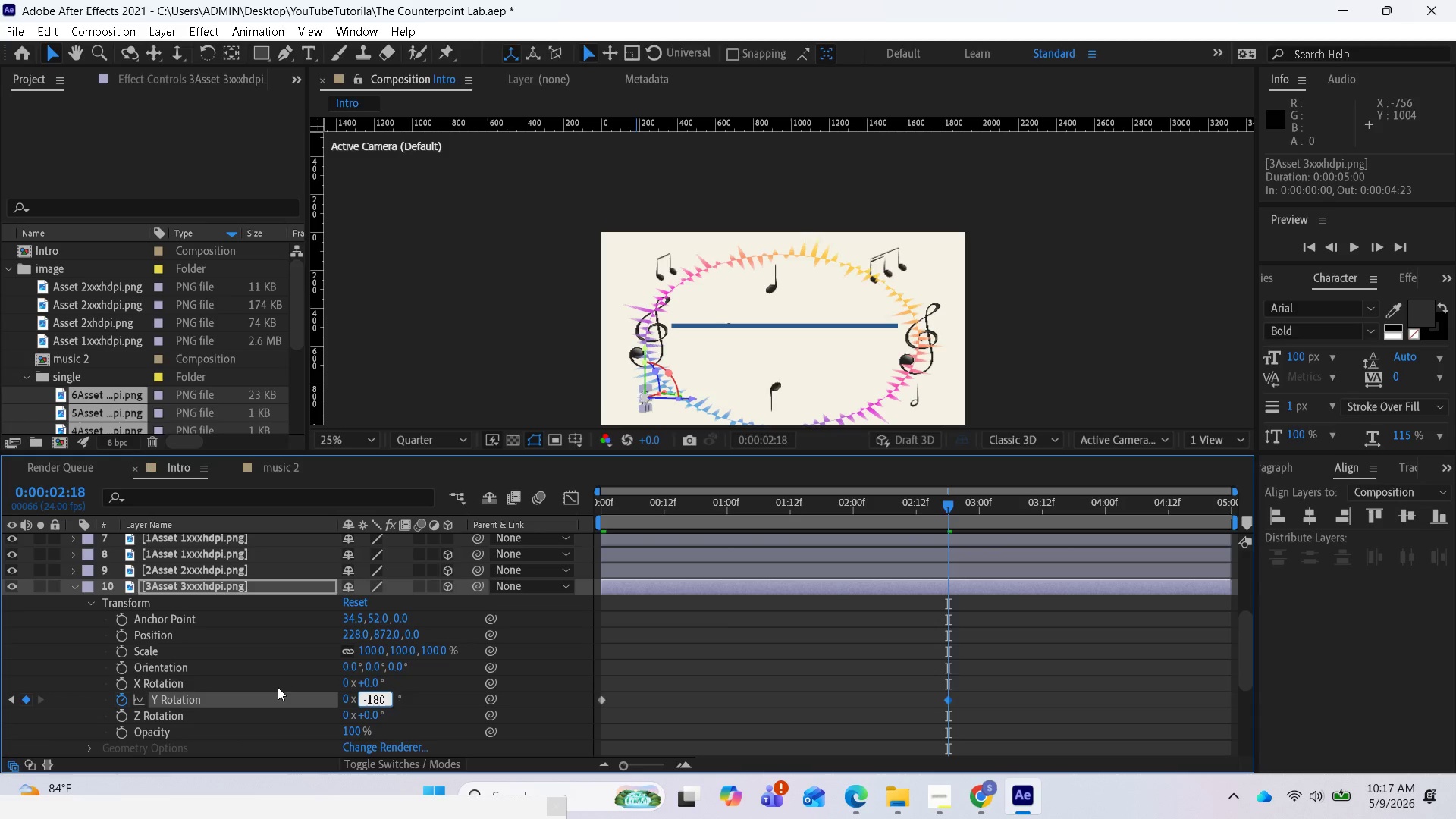 
key(Enter)
 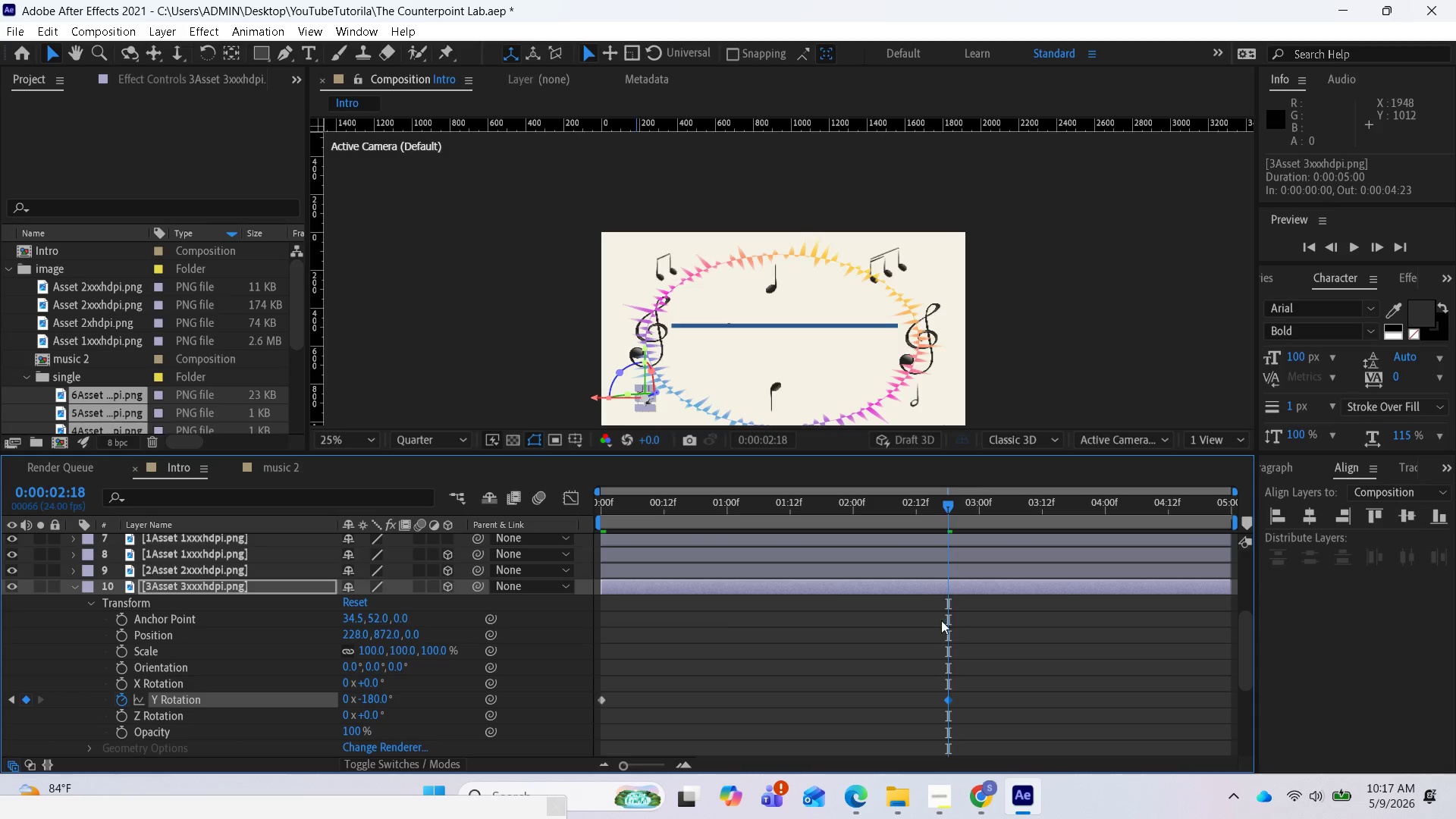 
left_click_drag(start_coordinate=[949, 505], to_coordinate=[1242, 534])
 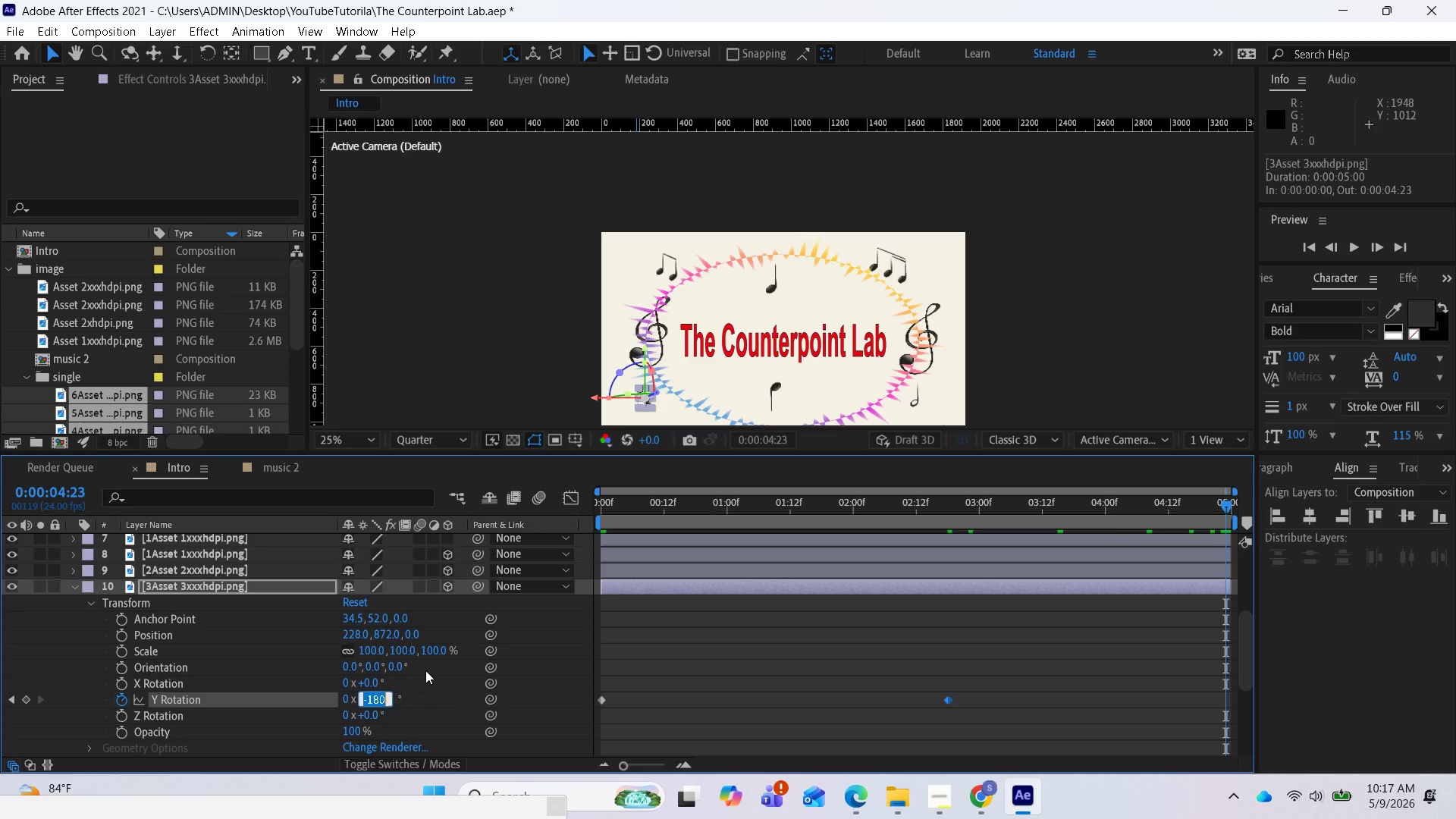 
wait(10.51)
 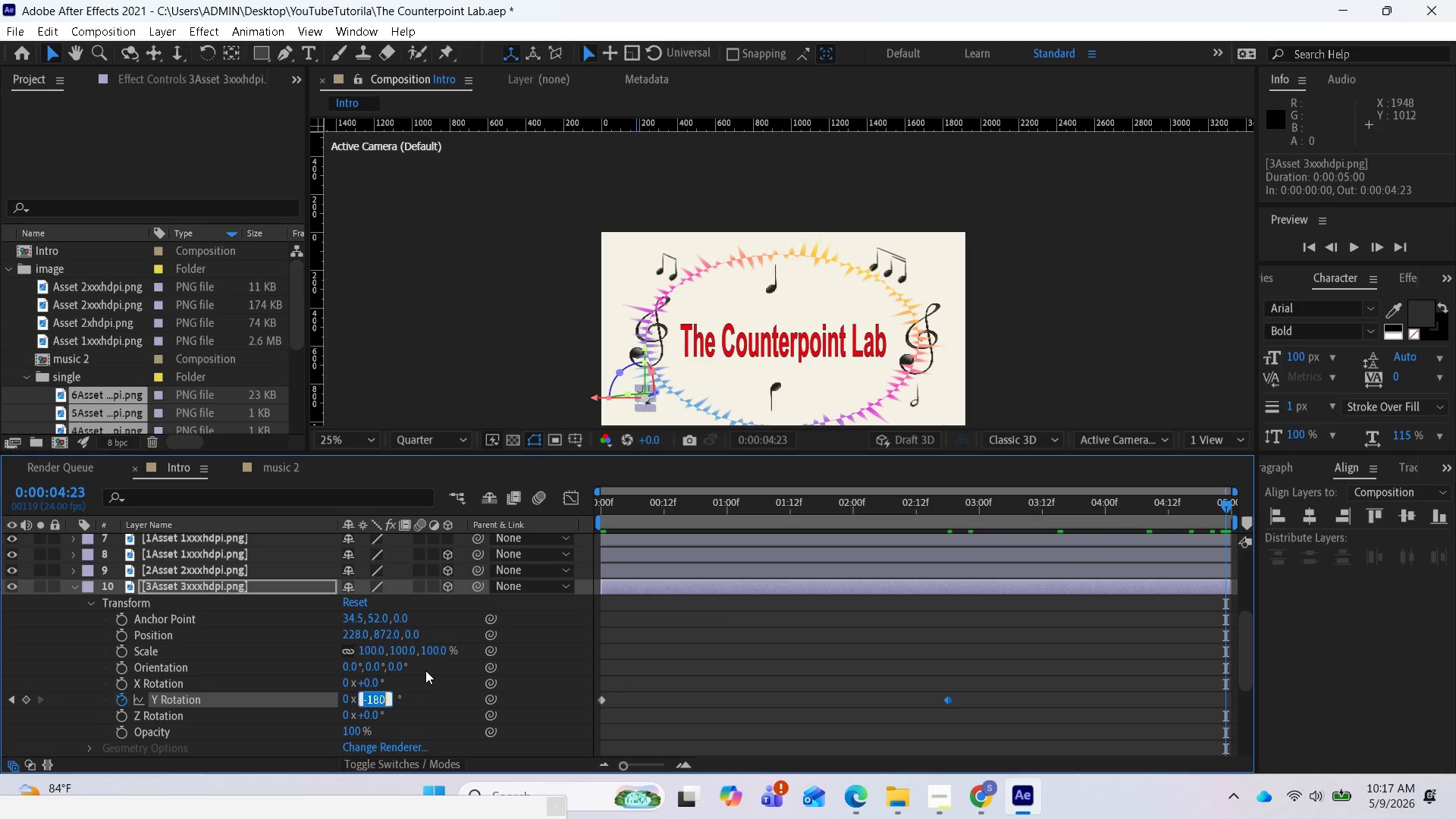 
type(360)
 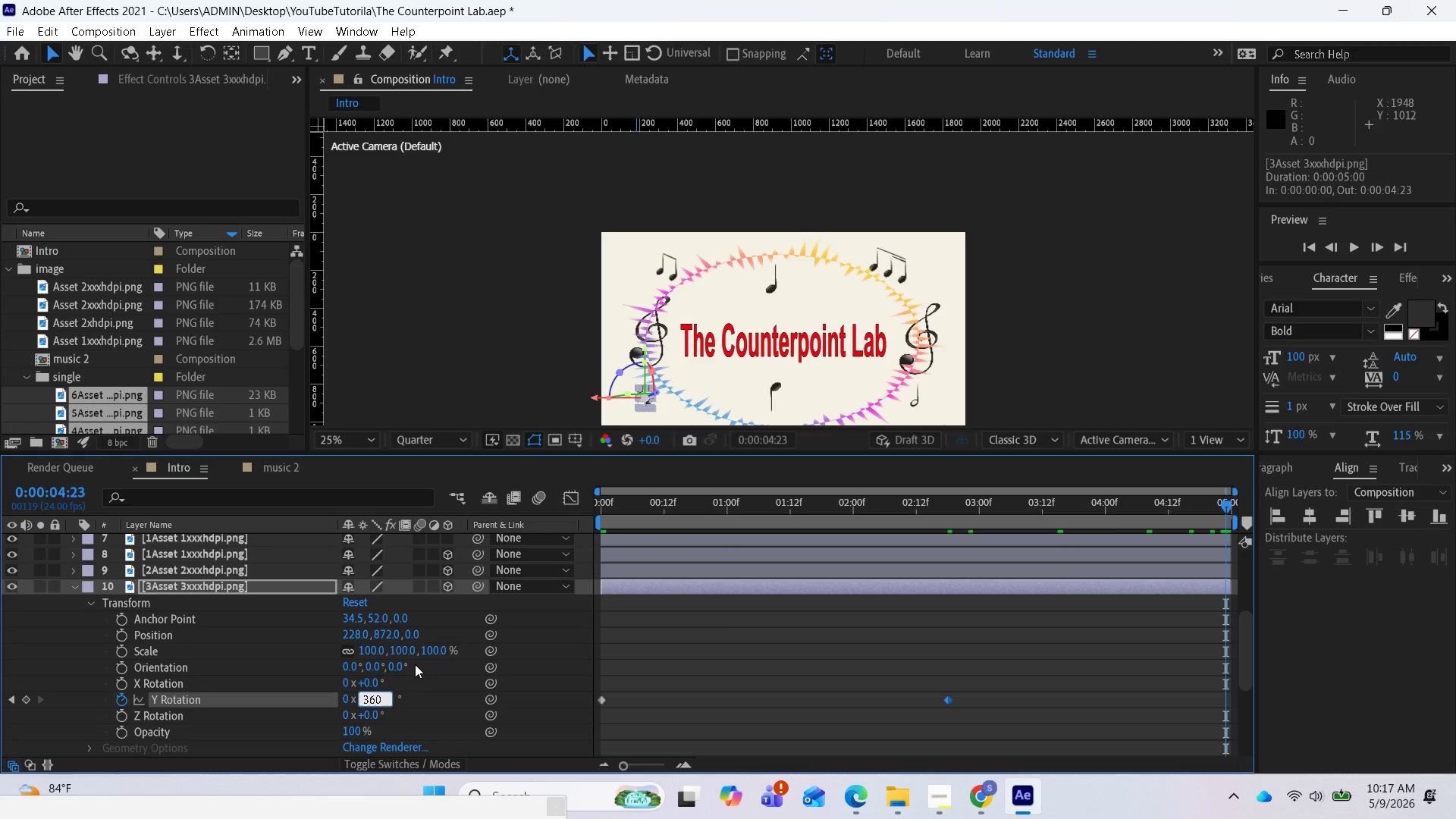 
key(Enter)
 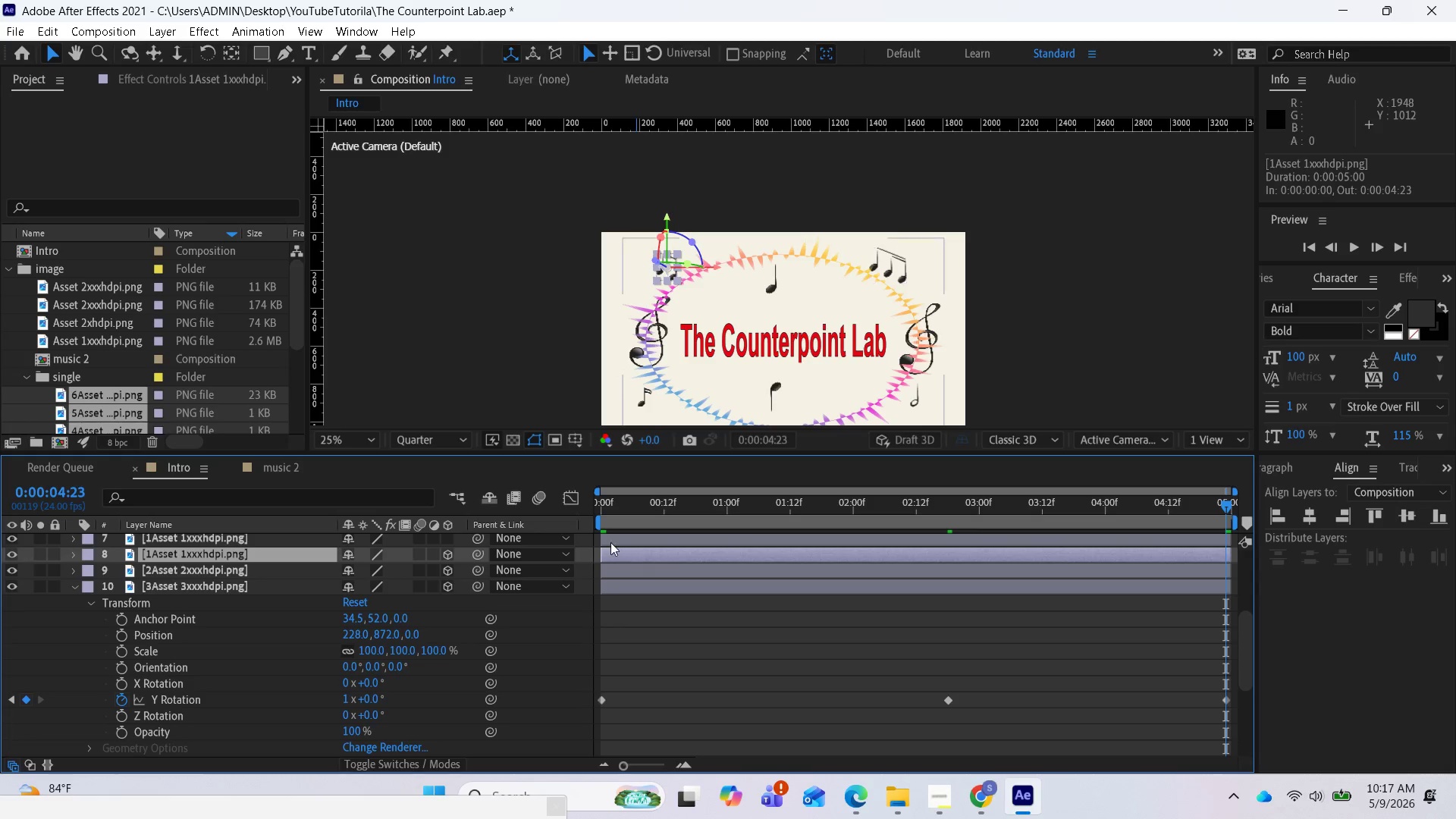 
wait(5.75)
 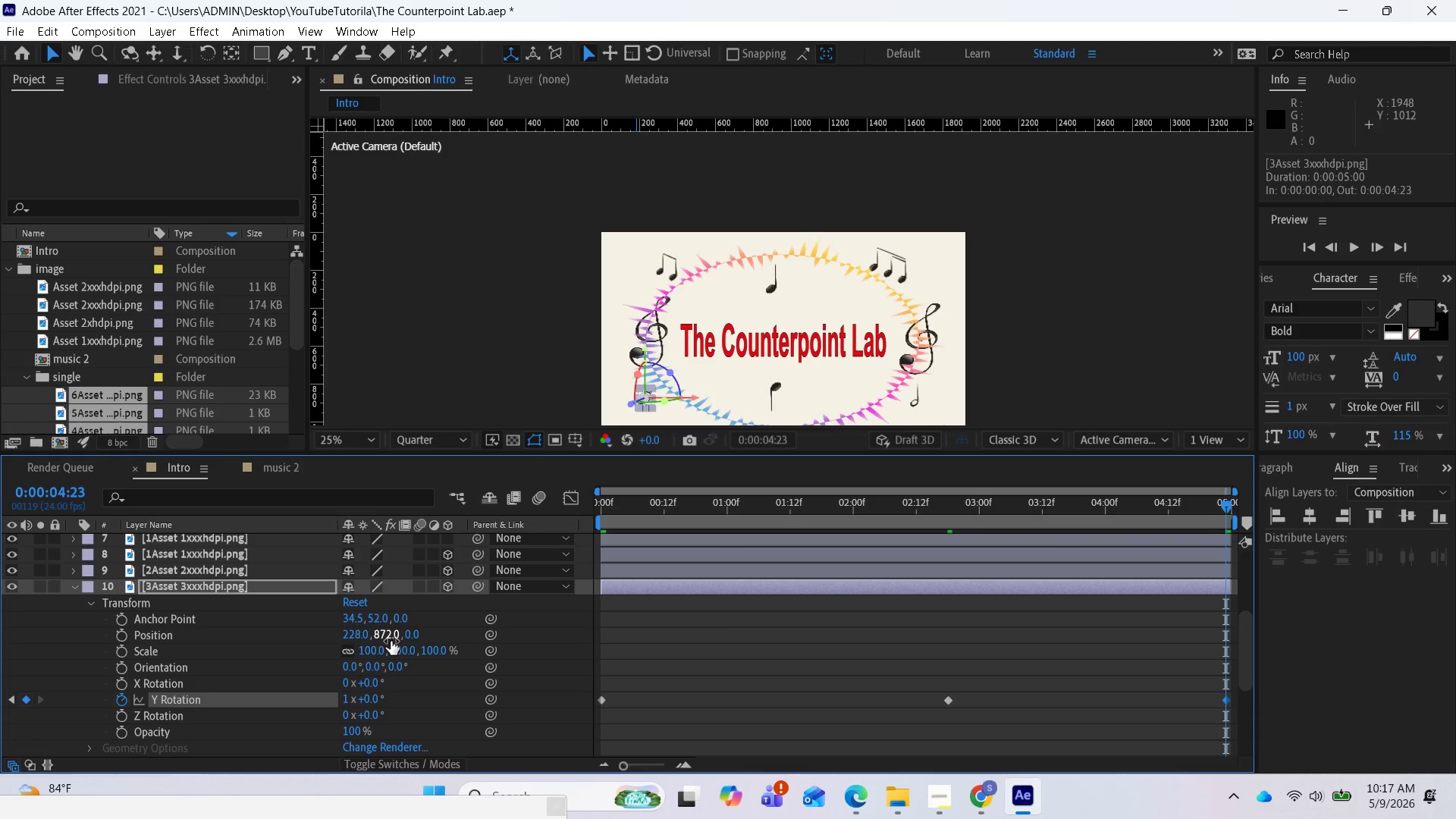 
key(Space)
 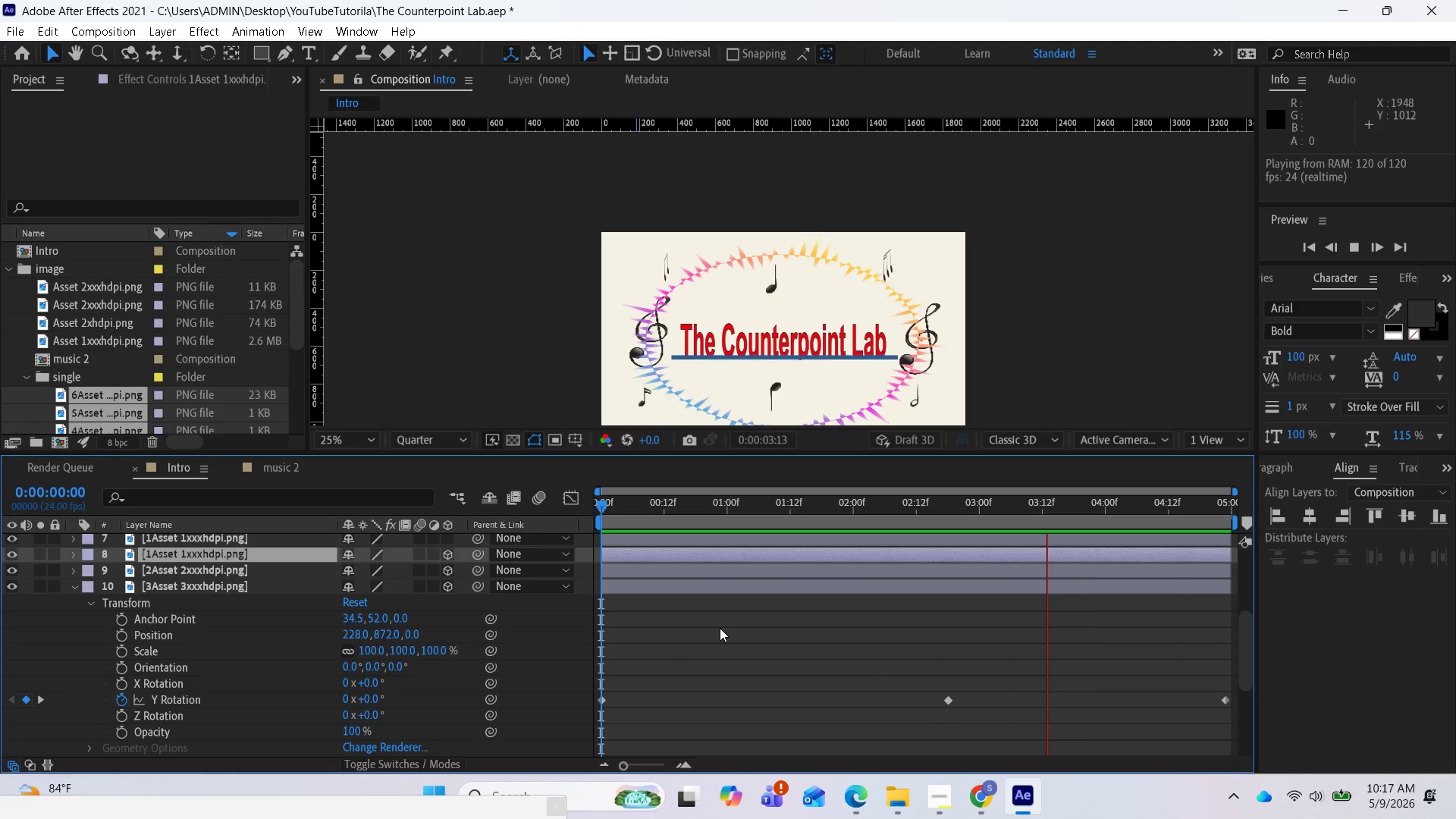 
wait(13.94)
 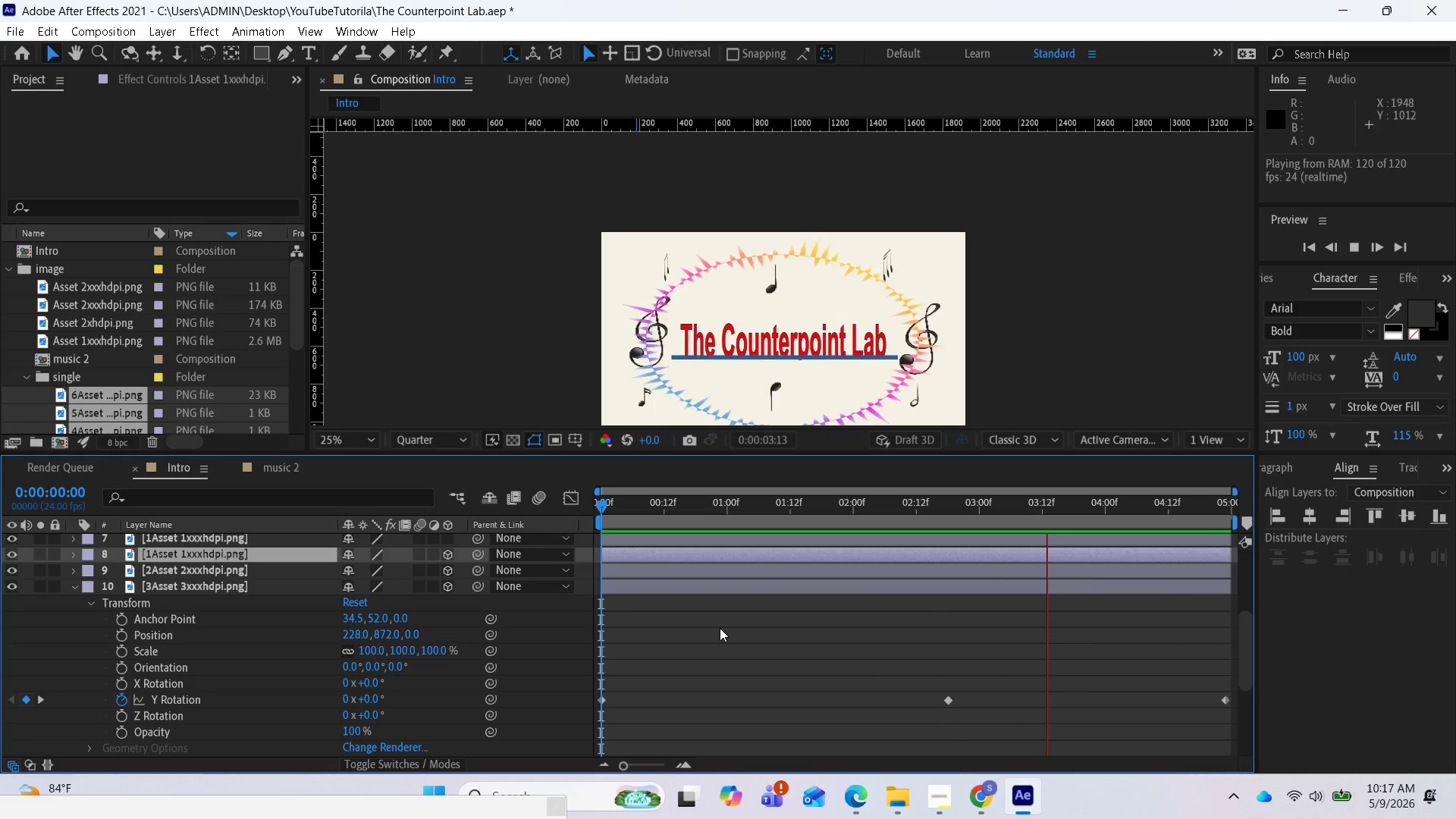 
key(Space)
 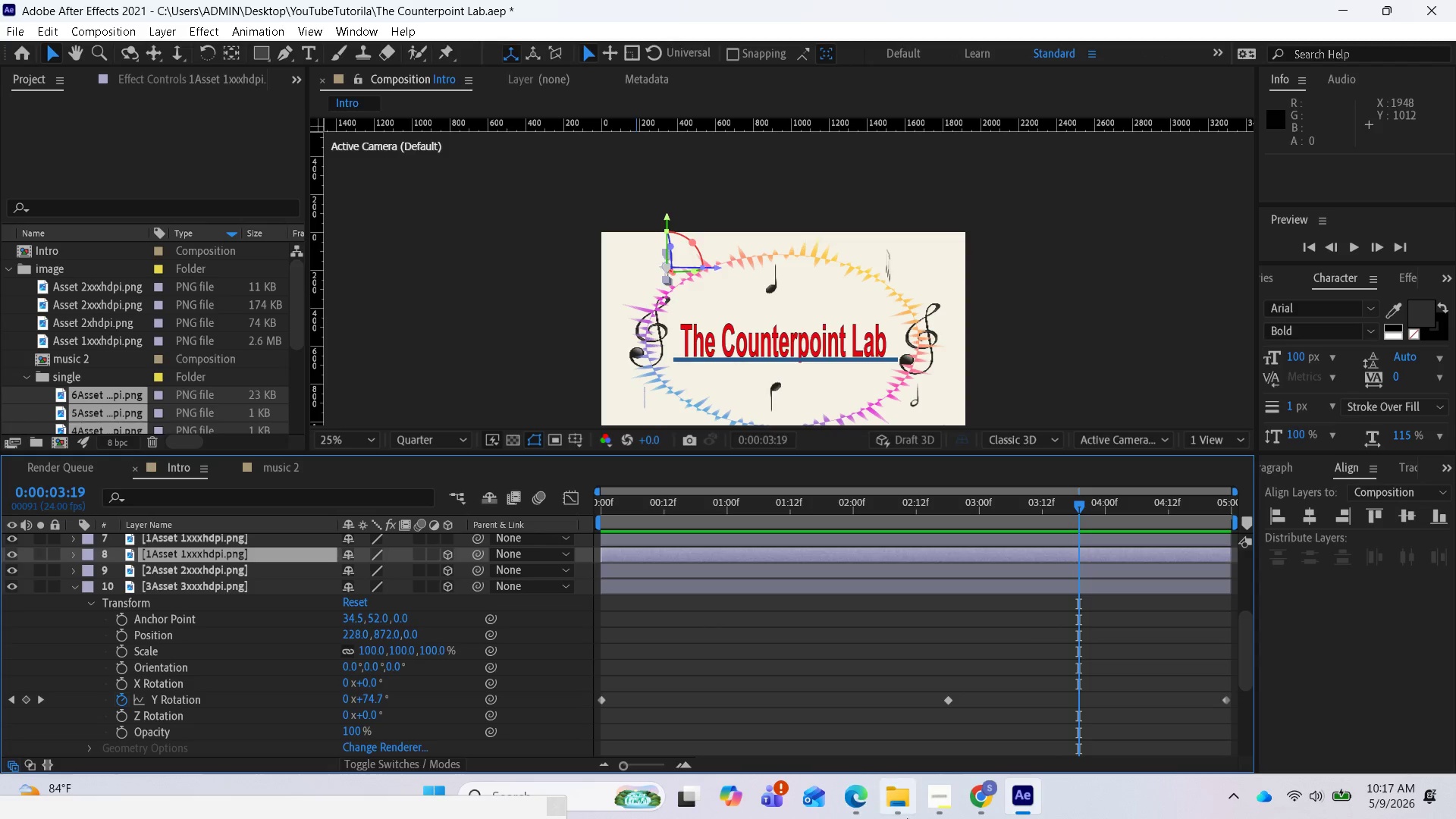 
left_click([956, 814])